 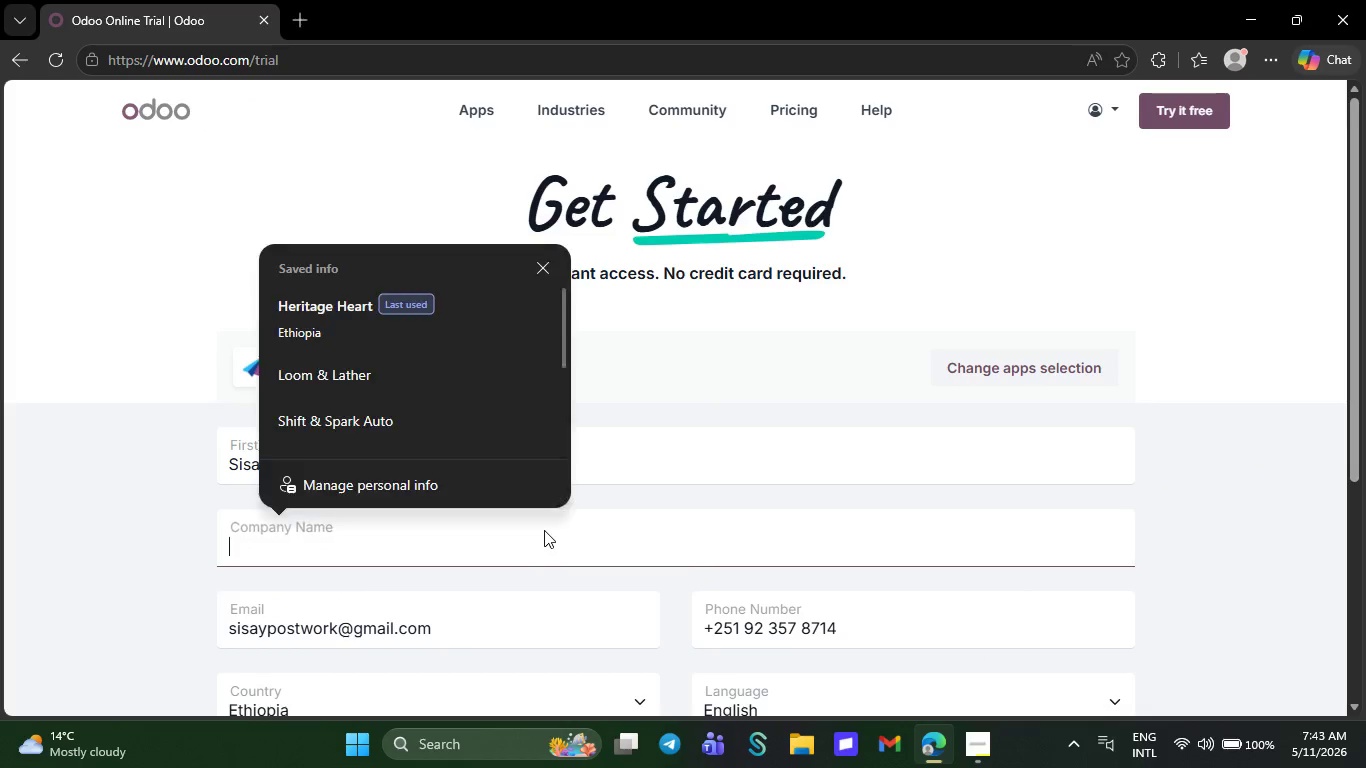 
key(Control+V)
 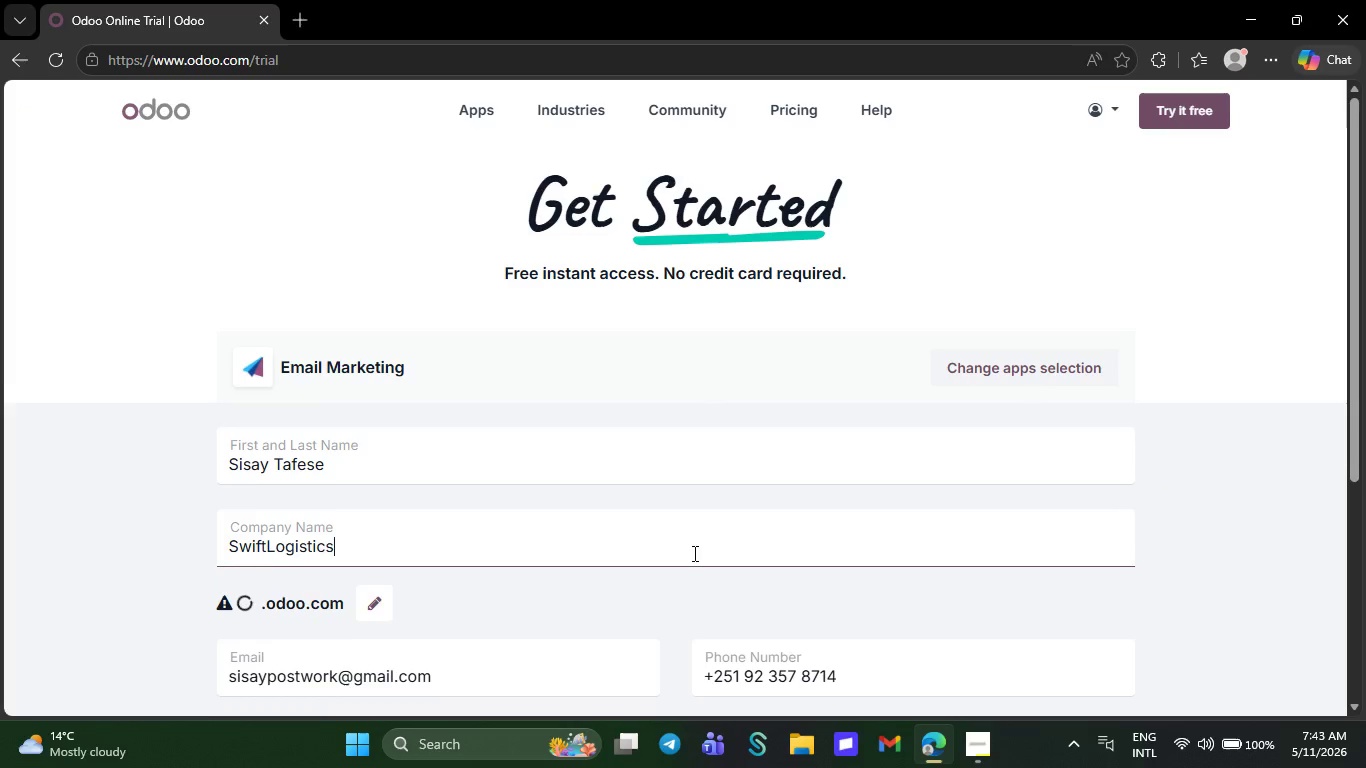 
scroll: coordinate [694, 571], scroll_direction: down, amount: 13.0
 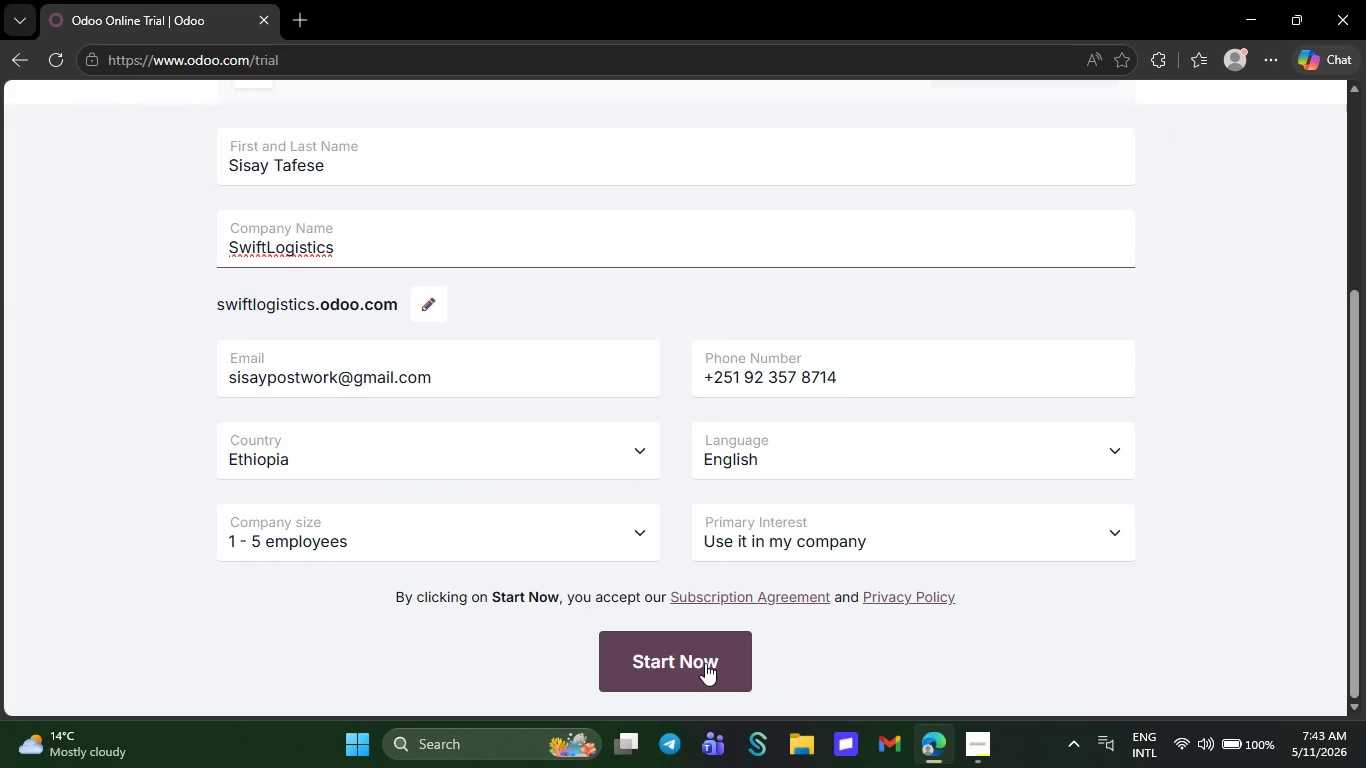 
left_click([705, 660])
 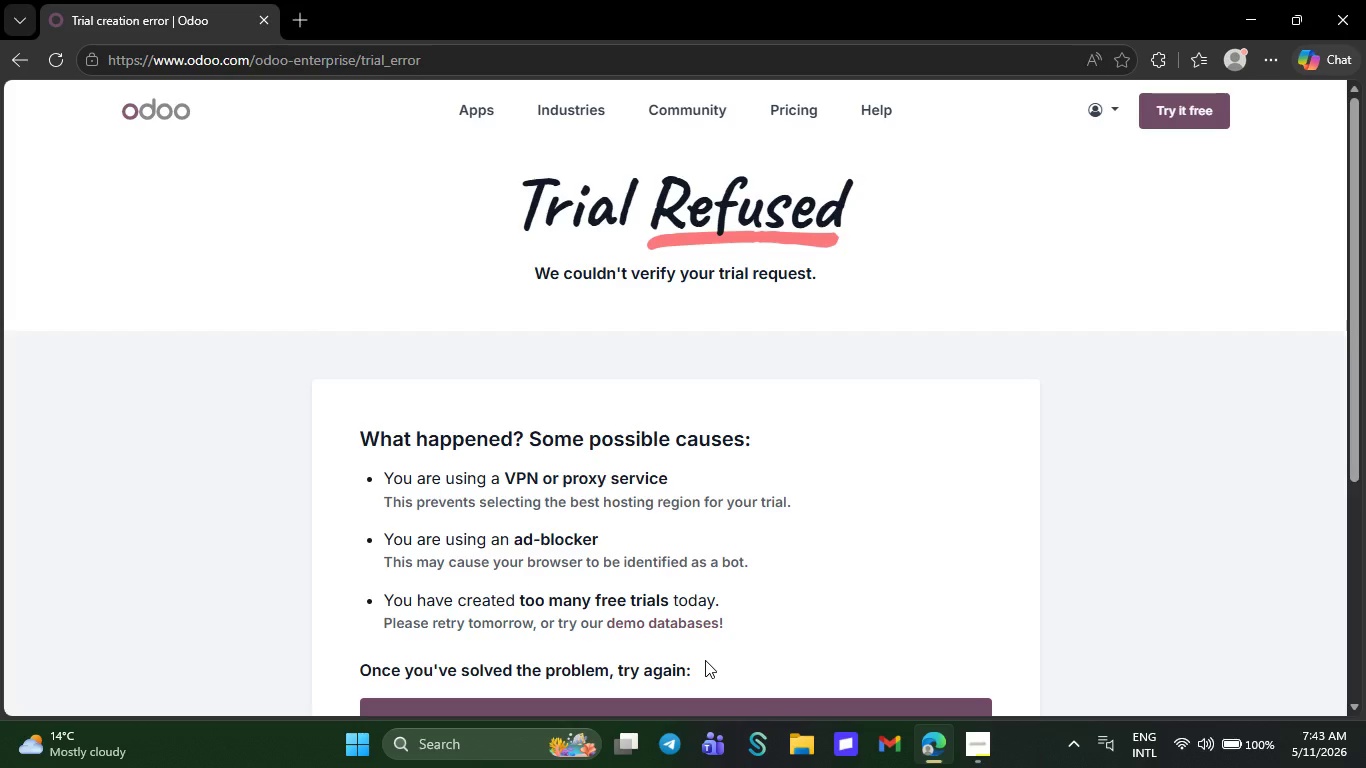 
left_click([703, 646])
 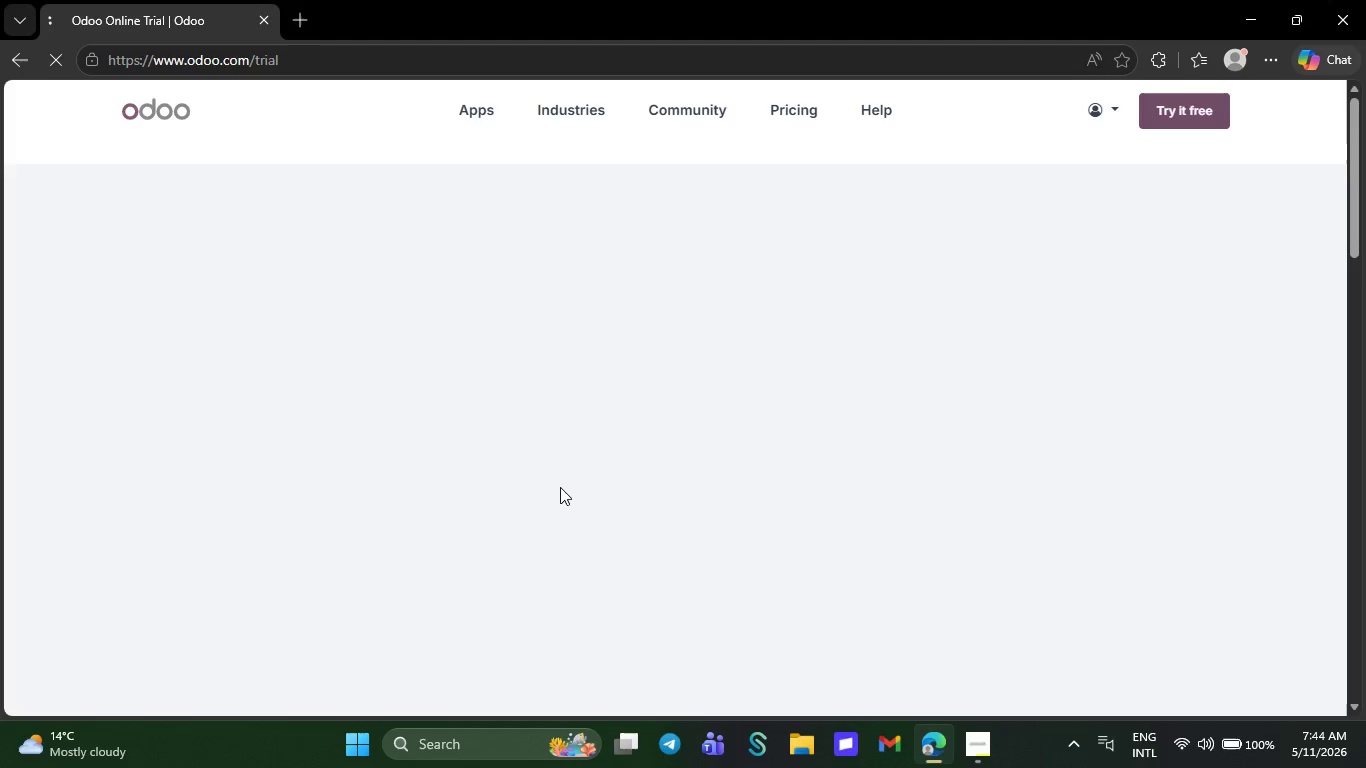 
scroll: coordinate [703, 646], scroll_direction: down, amount: 2.0
 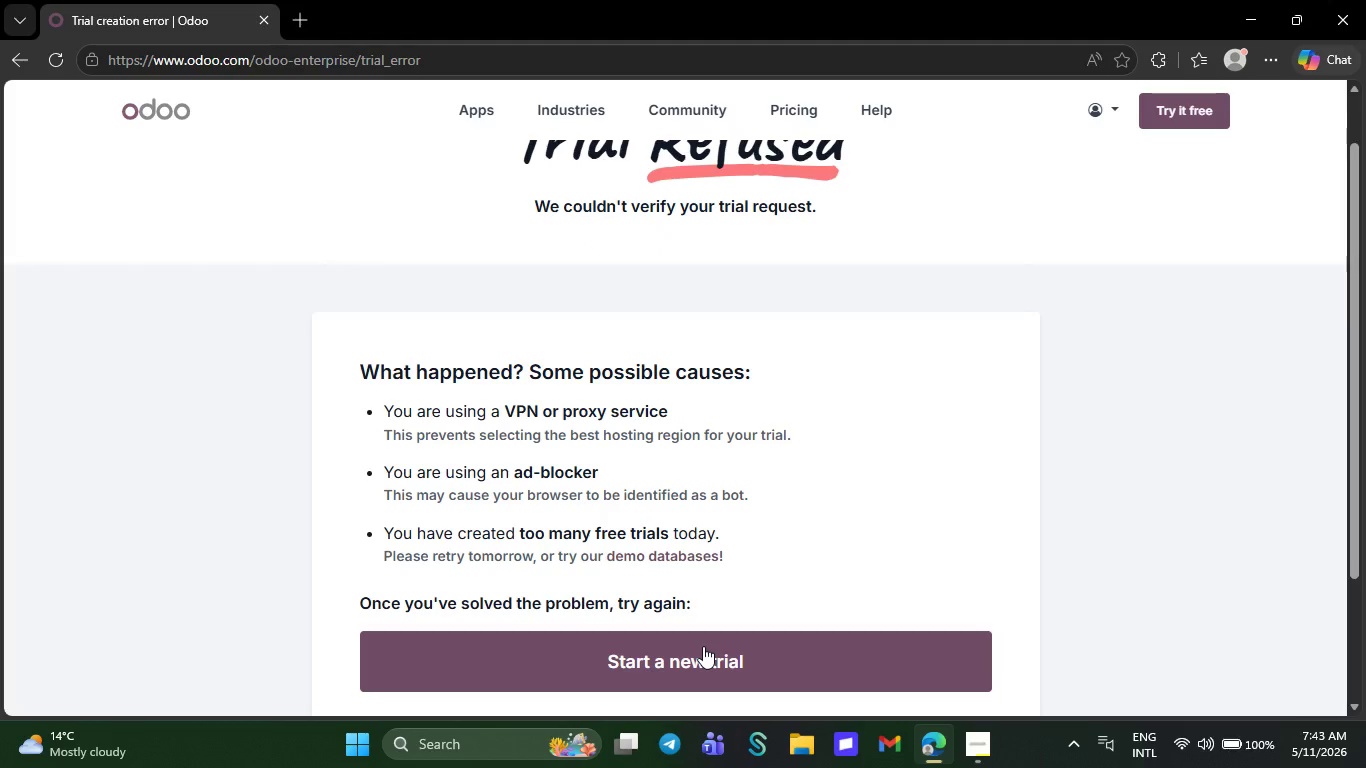 
wait(26.81)
 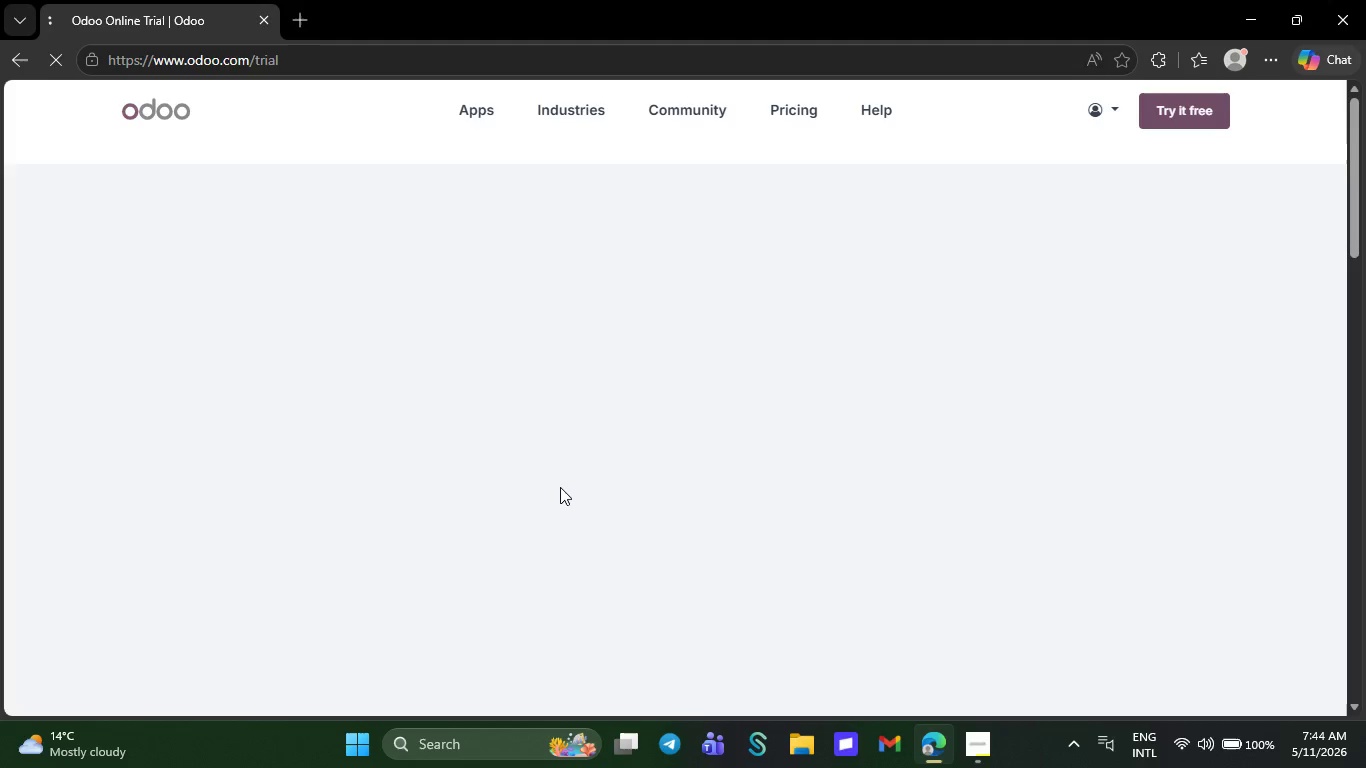 
scroll: coordinate [548, 534], scroll_direction: down, amount: 42.0
 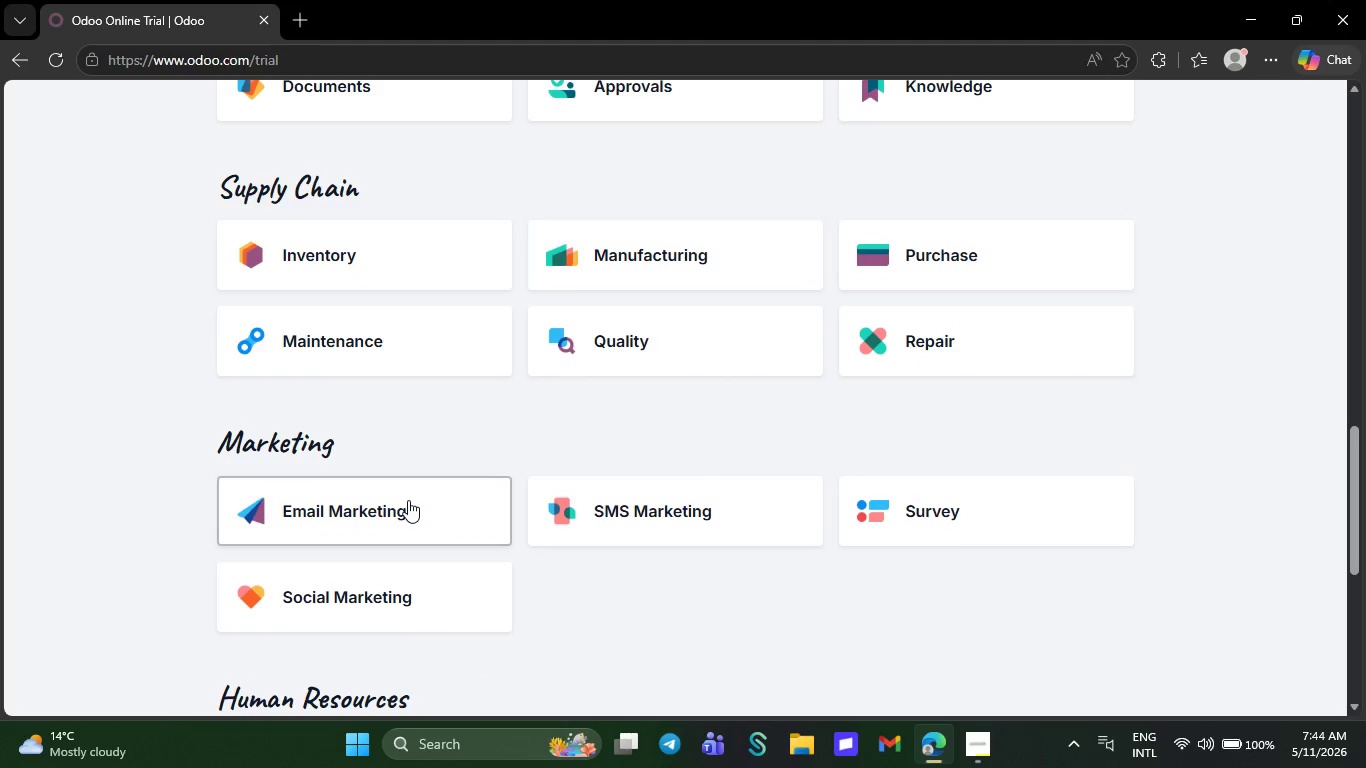 
left_click([408, 500])
 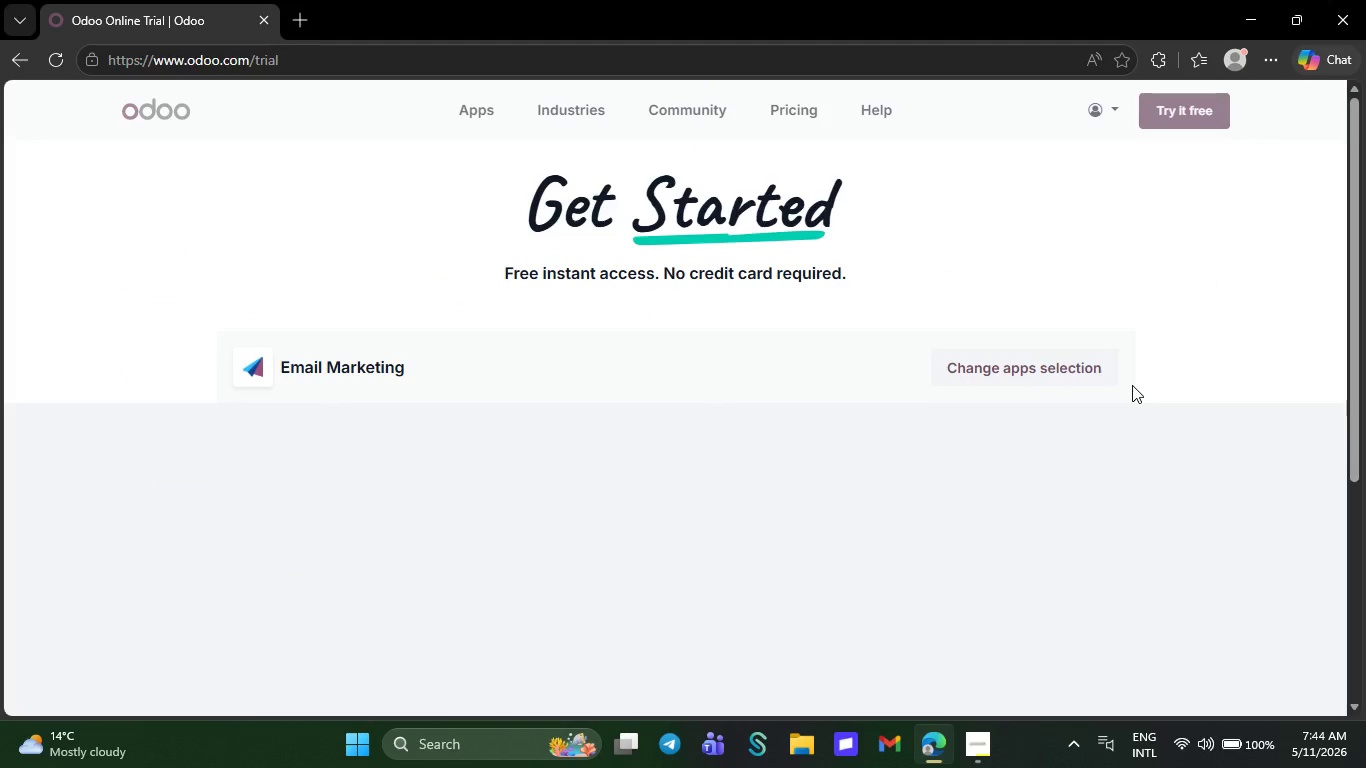 
wait(5.12)
 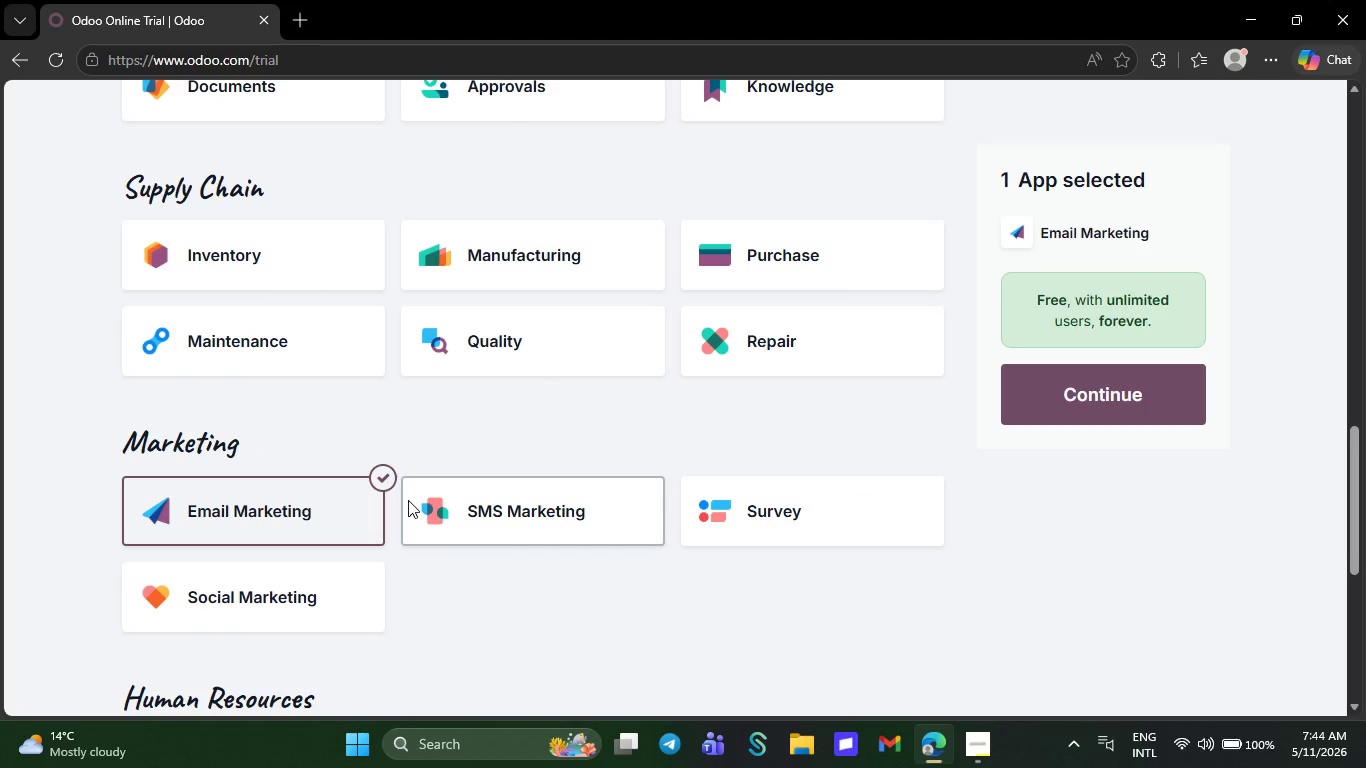 
left_click([619, 512])
 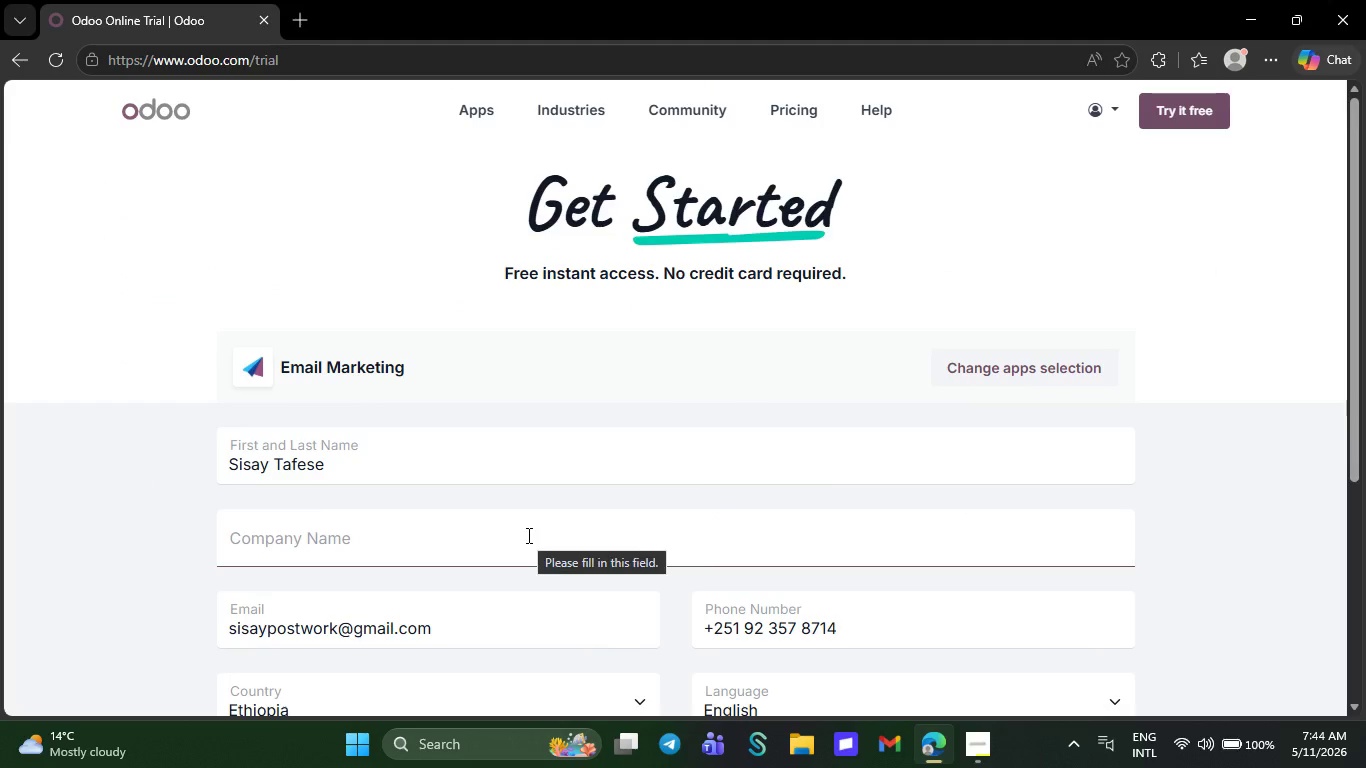 
key(Control+V)
 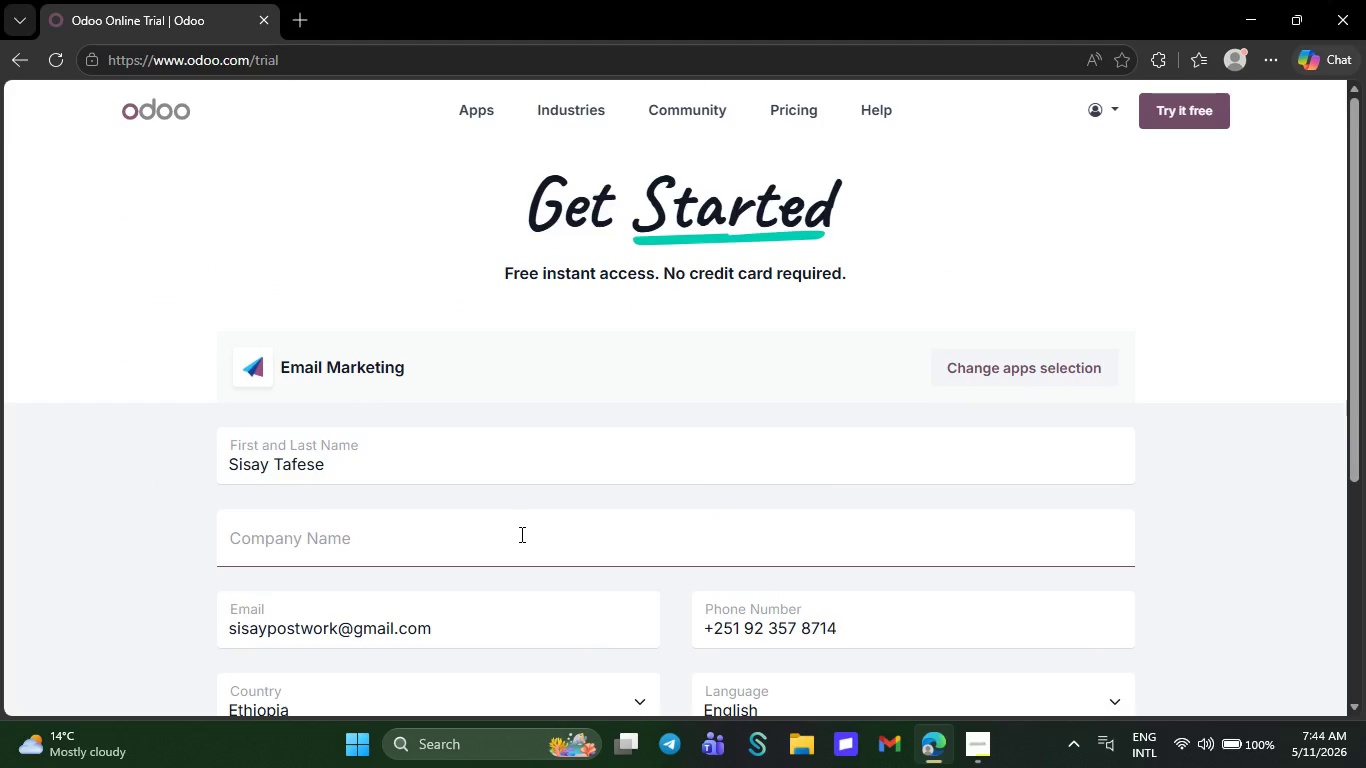 
left_click([520, 534])
 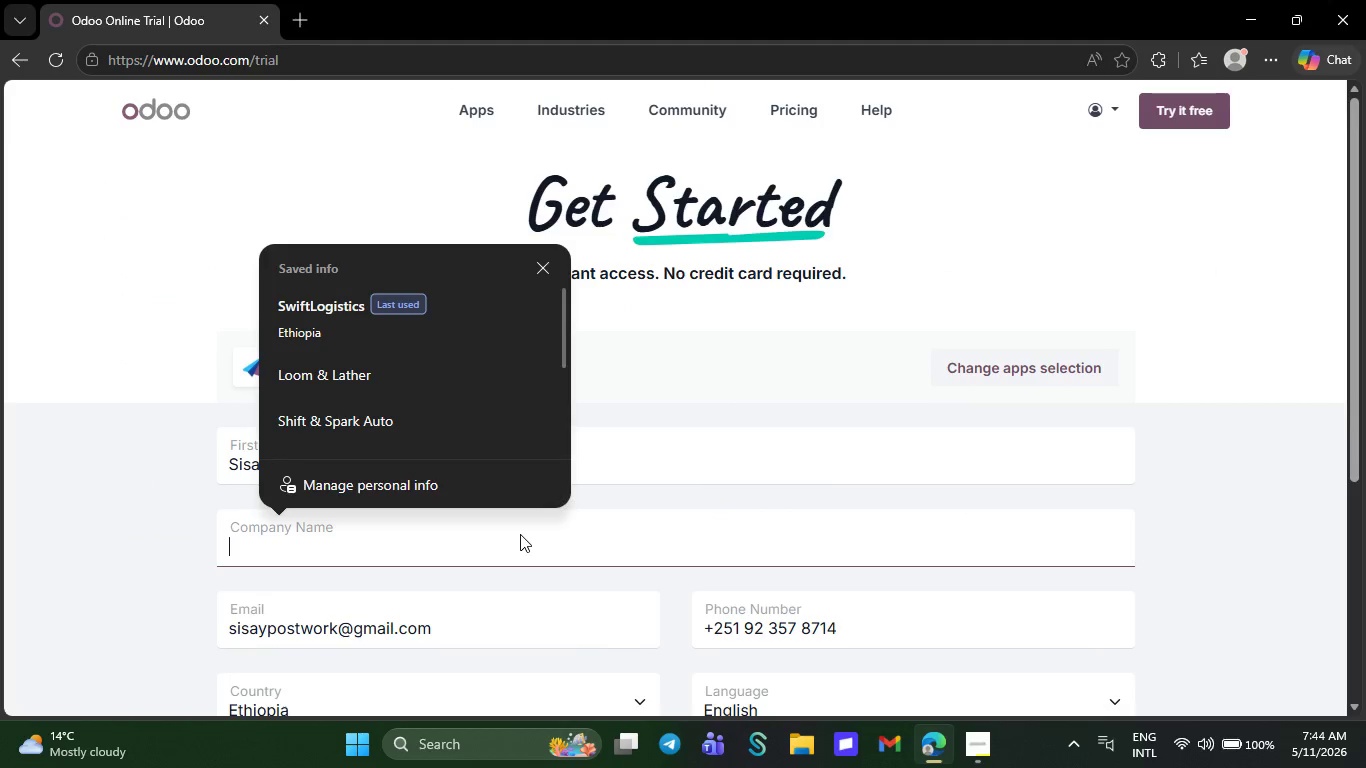 
key(Control+V)
 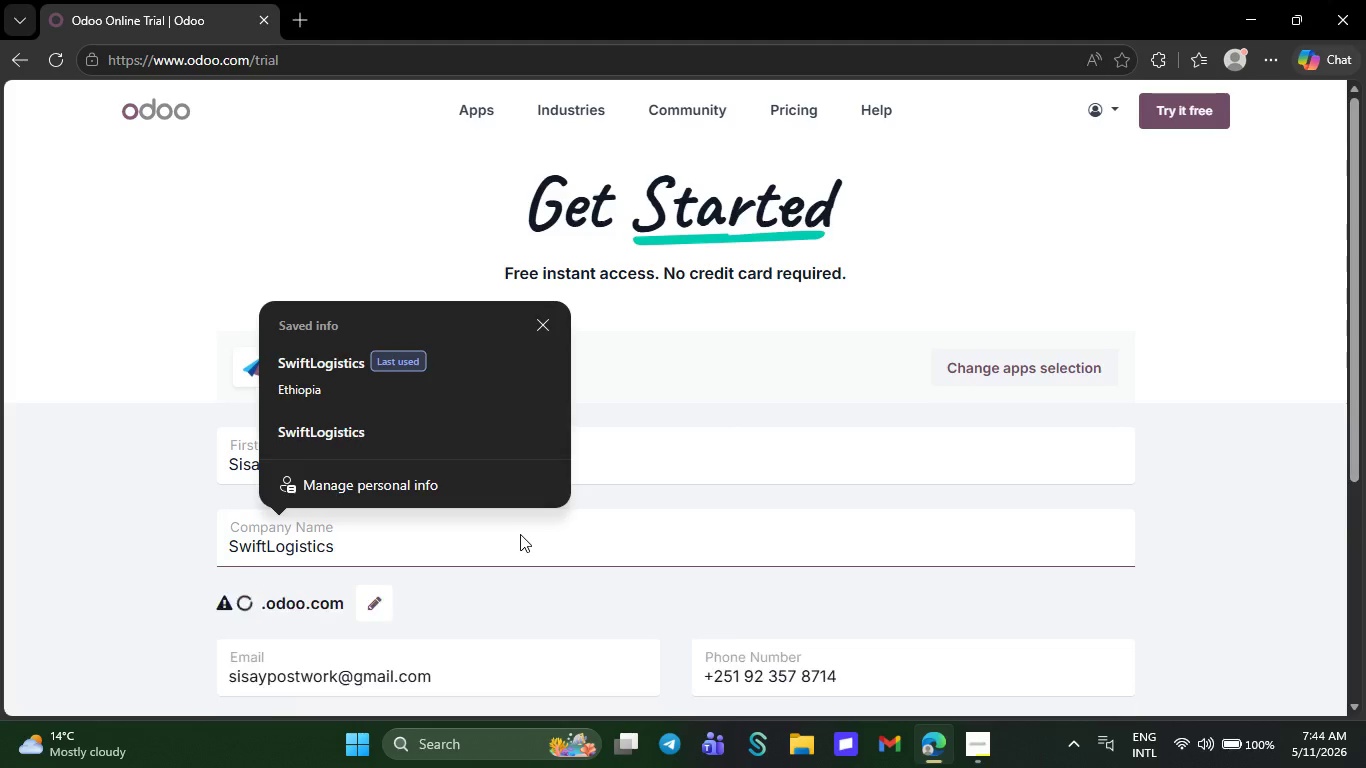 
scroll: coordinate [713, 528], scroll_direction: down, amount: 10.0
 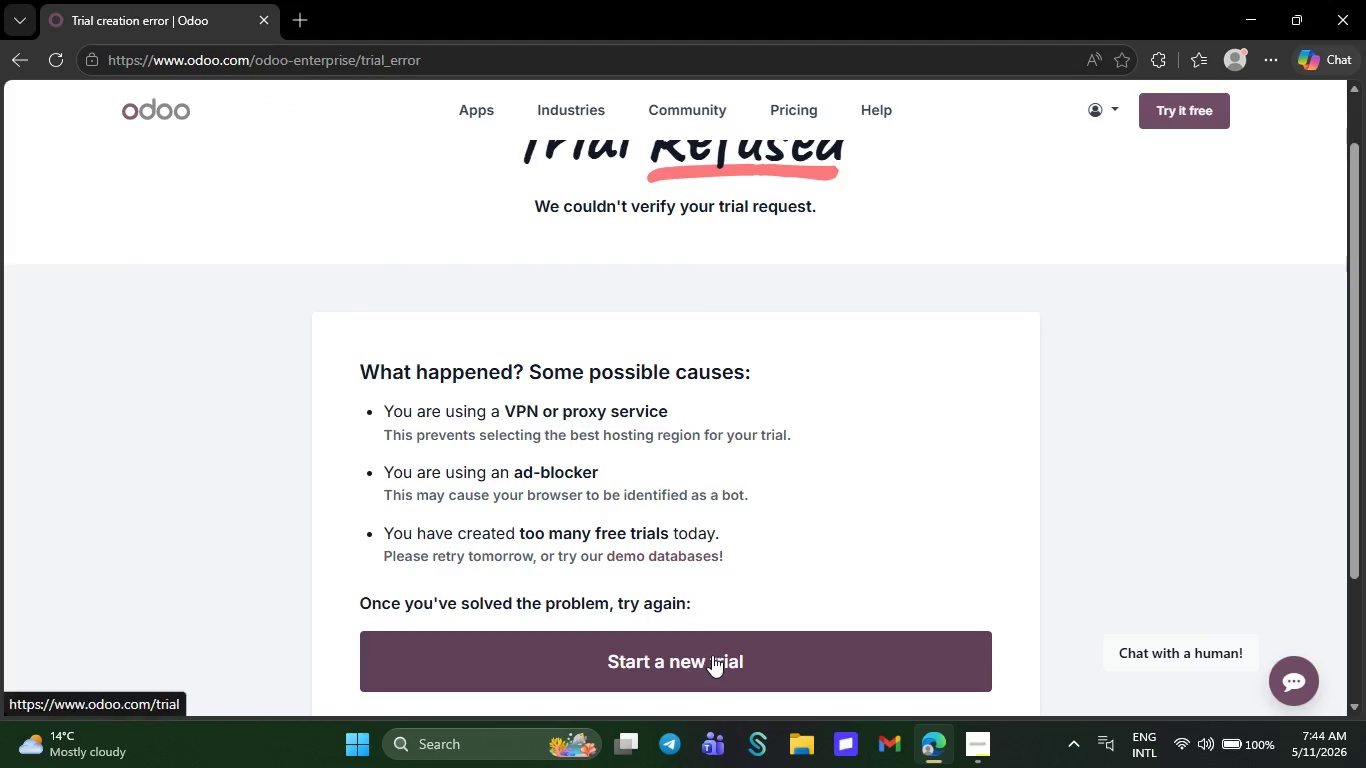 
left_click([707, 664])
 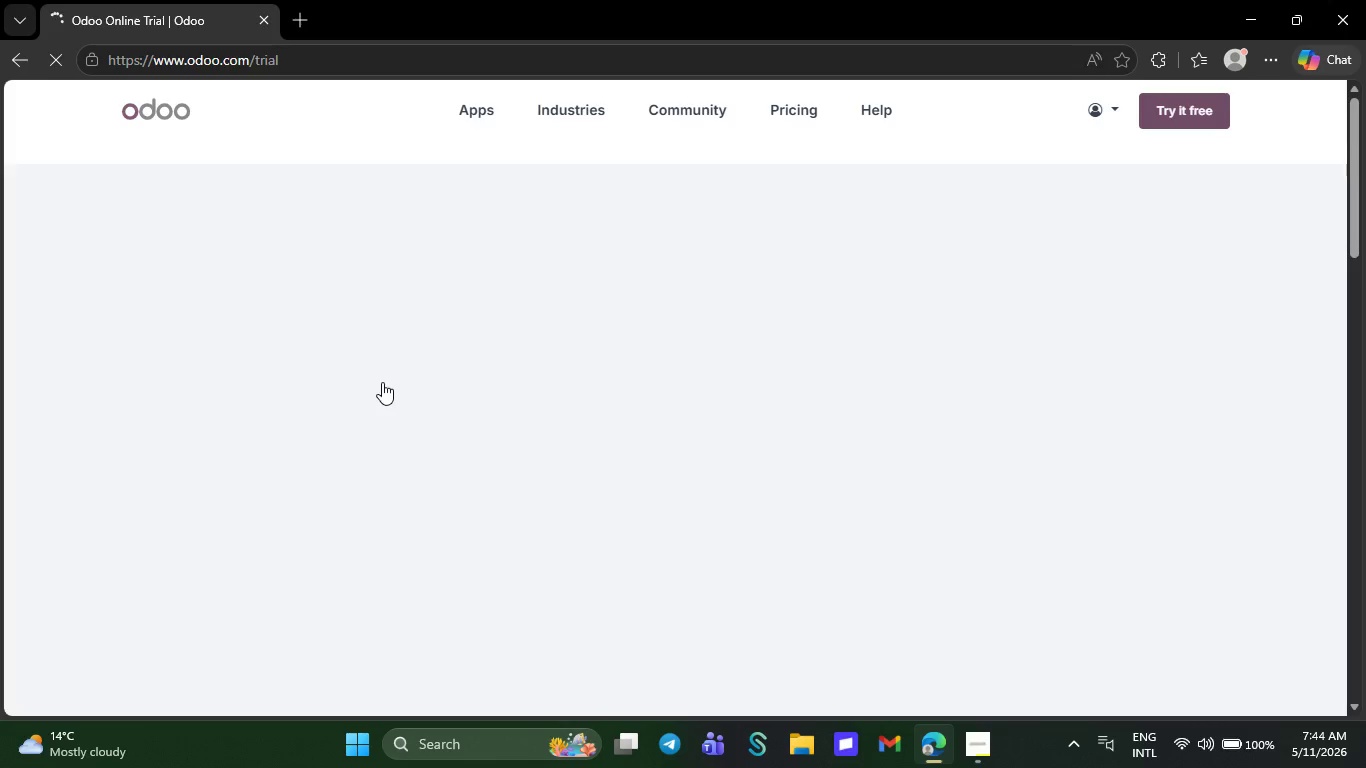 
wait(25.47)
 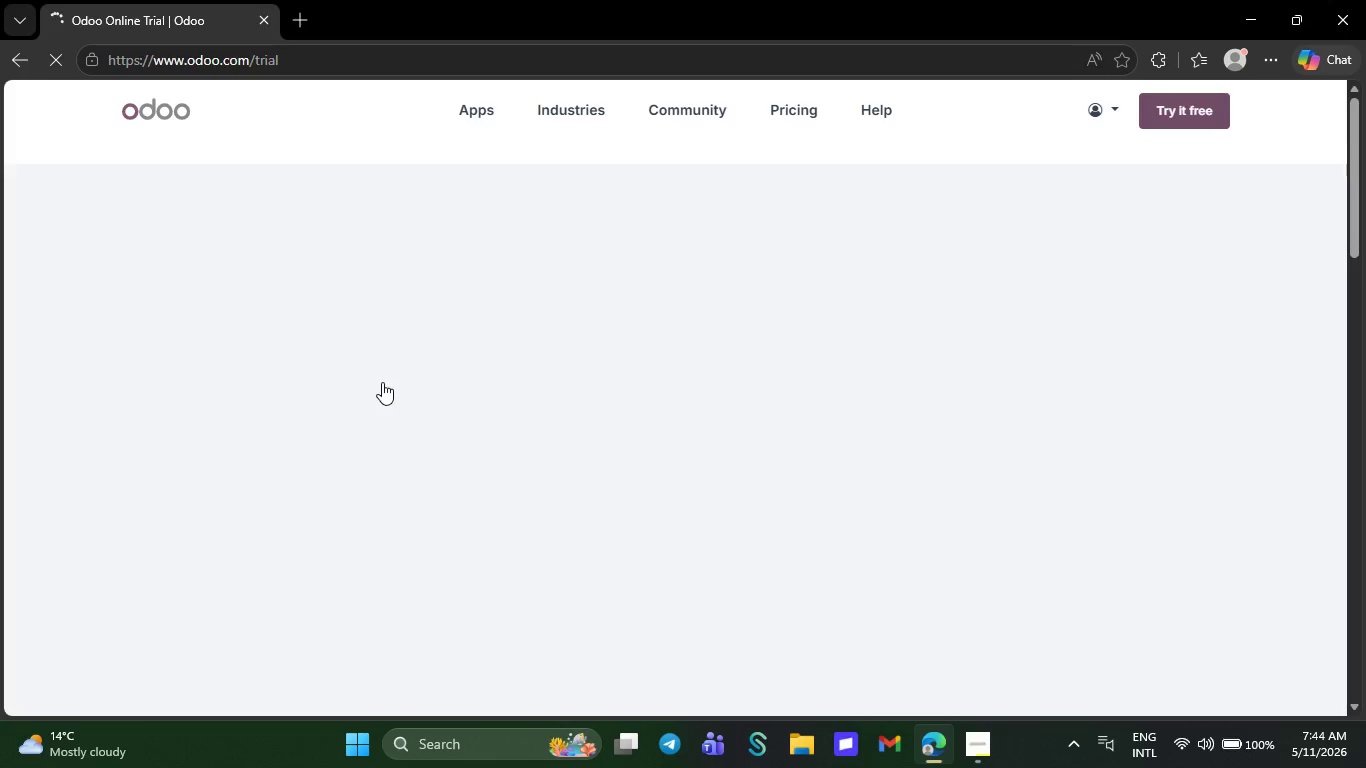 
left_click([382, 382])
 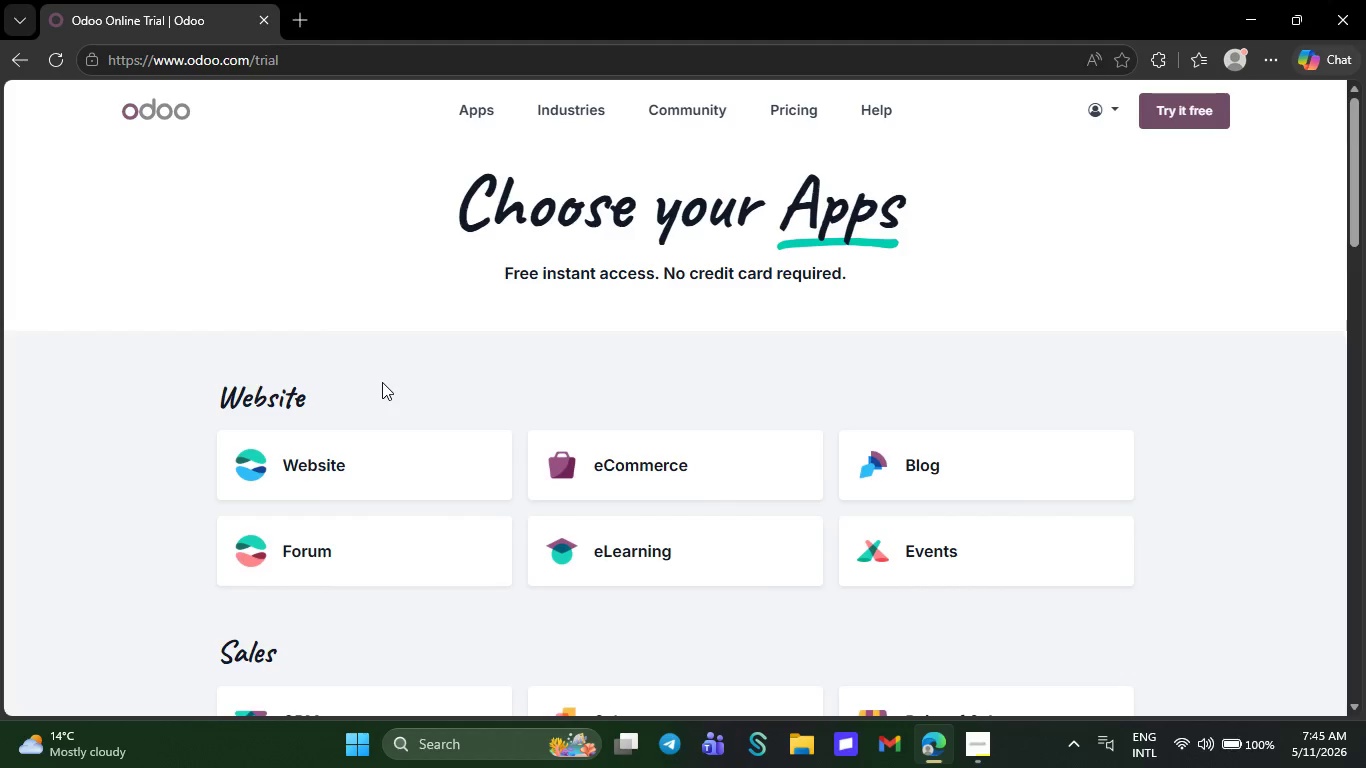 
scroll: coordinate [377, 395], scroll_direction: down, amount: 48.0
 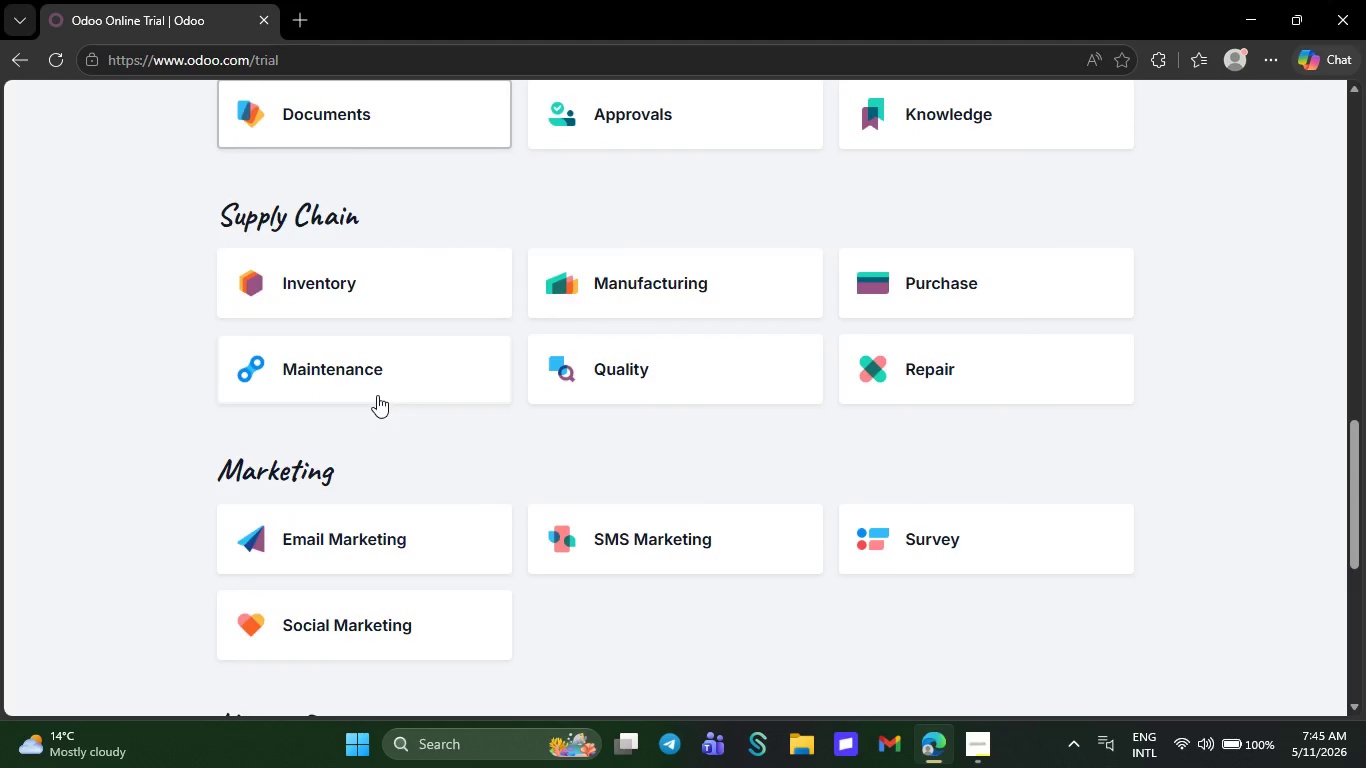 
mouse_move([438, 298])
 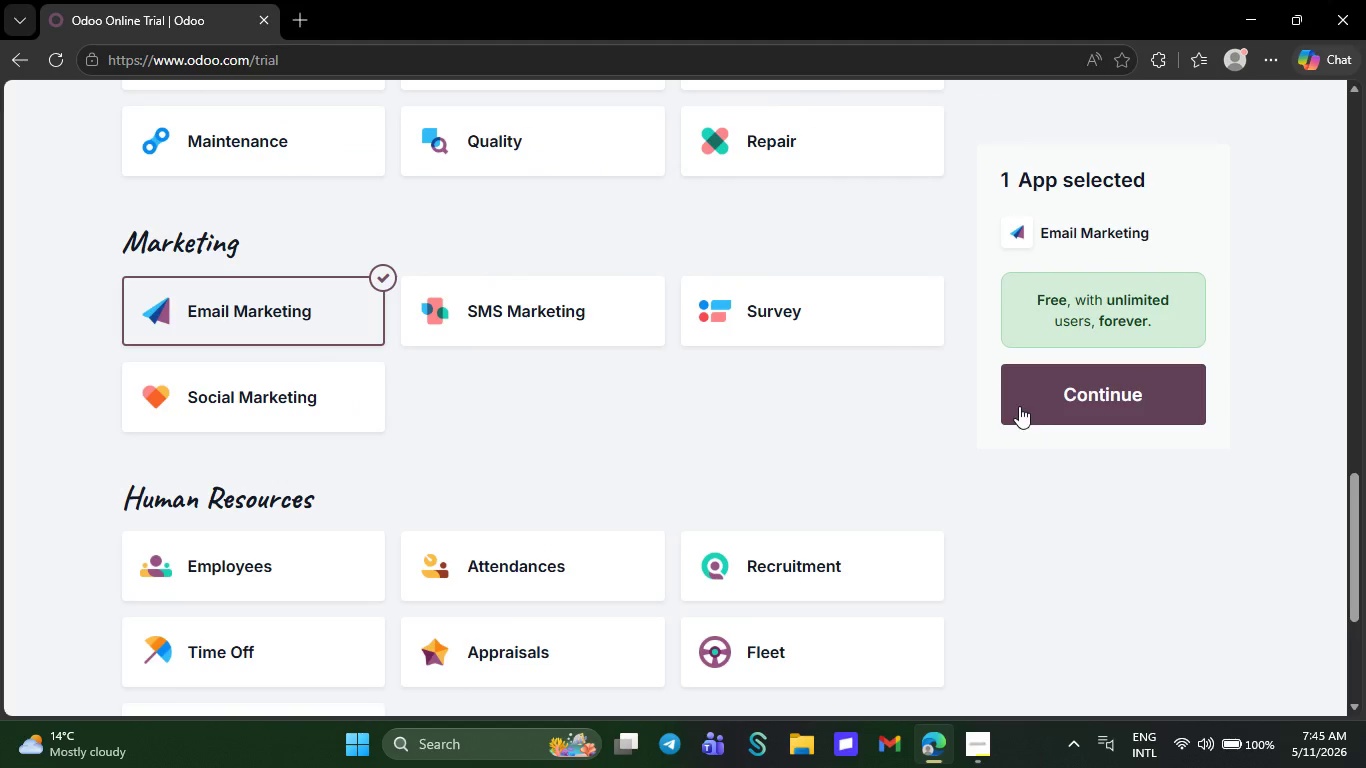 
left_click_drag(start_coordinate=[1019, 406], to_coordinate=[1021, 434])
 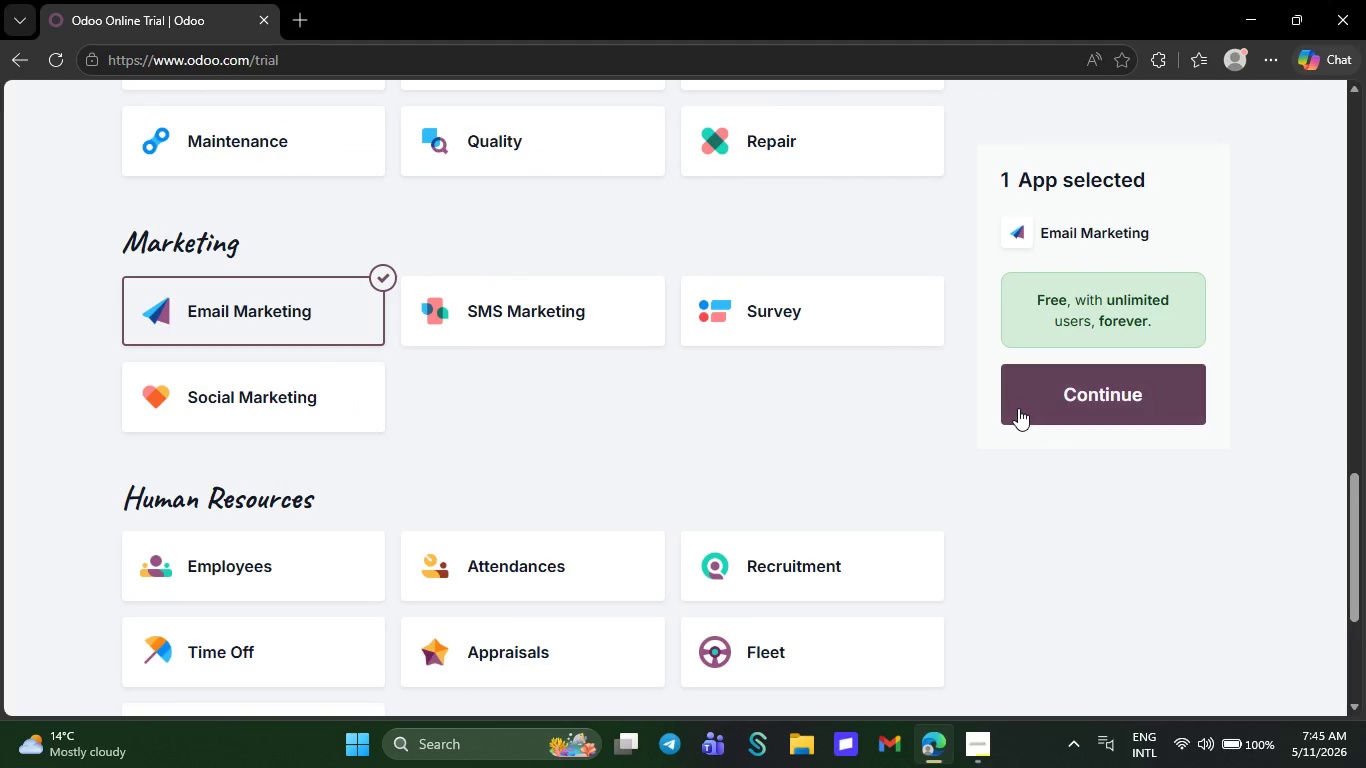 
left_click([1018, 408])
 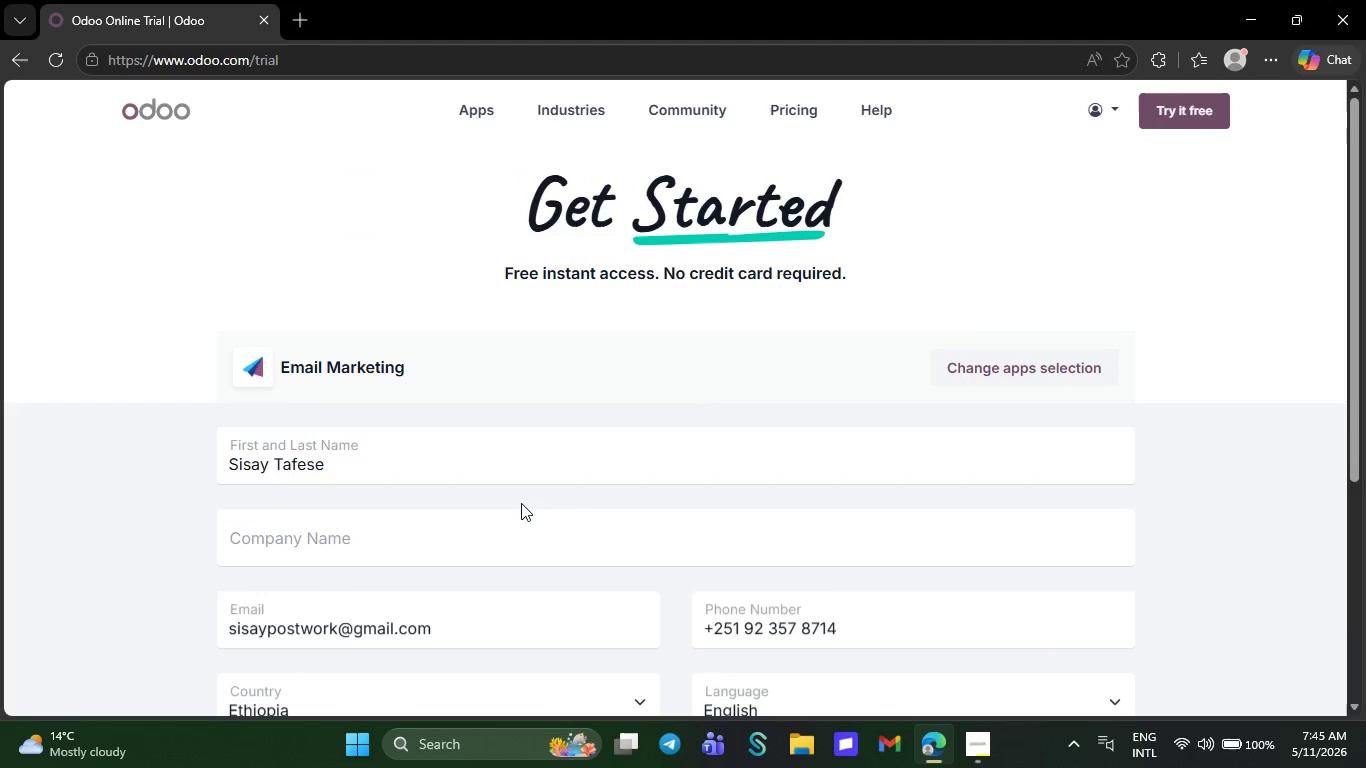 
left_click([527, 526])
 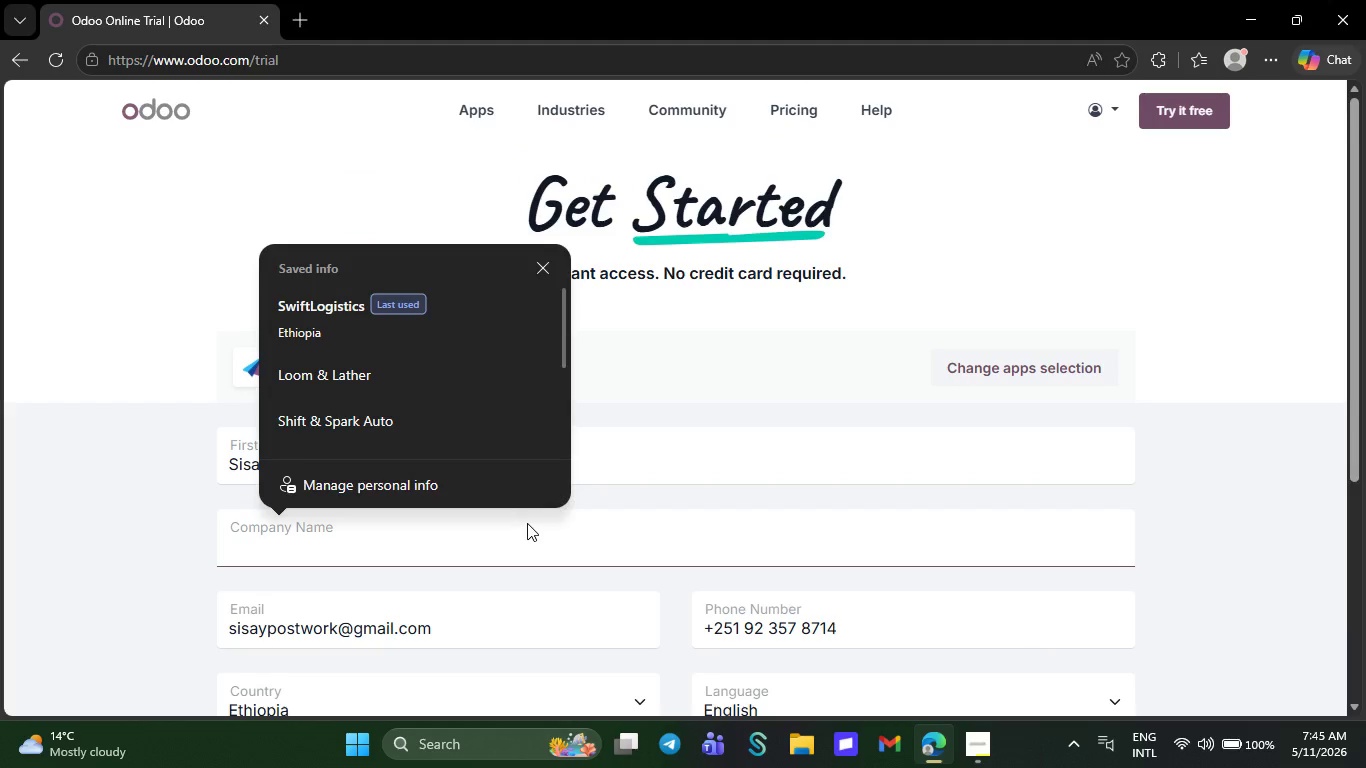 
key(Control+V)
 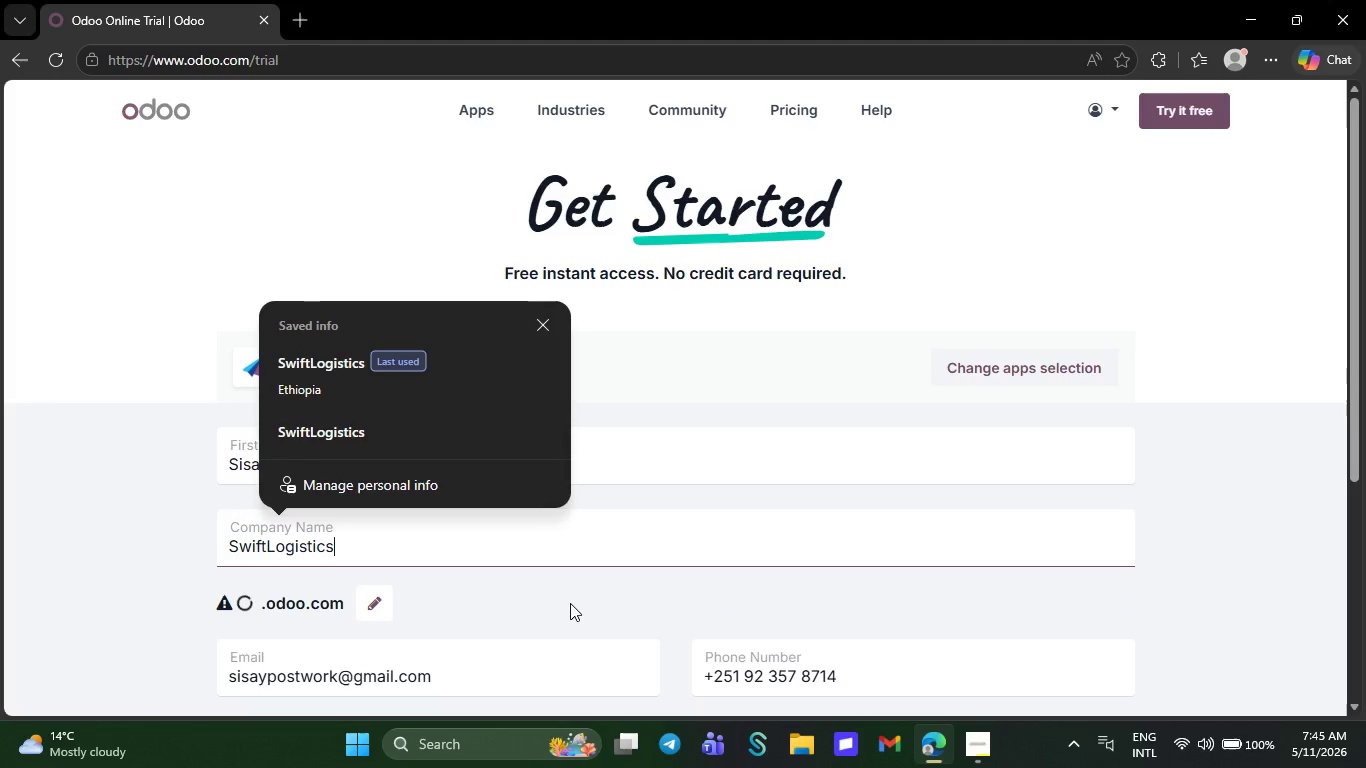 
scroll: coordinate [570, 604], scroll_direction: down, amount: 14.0
 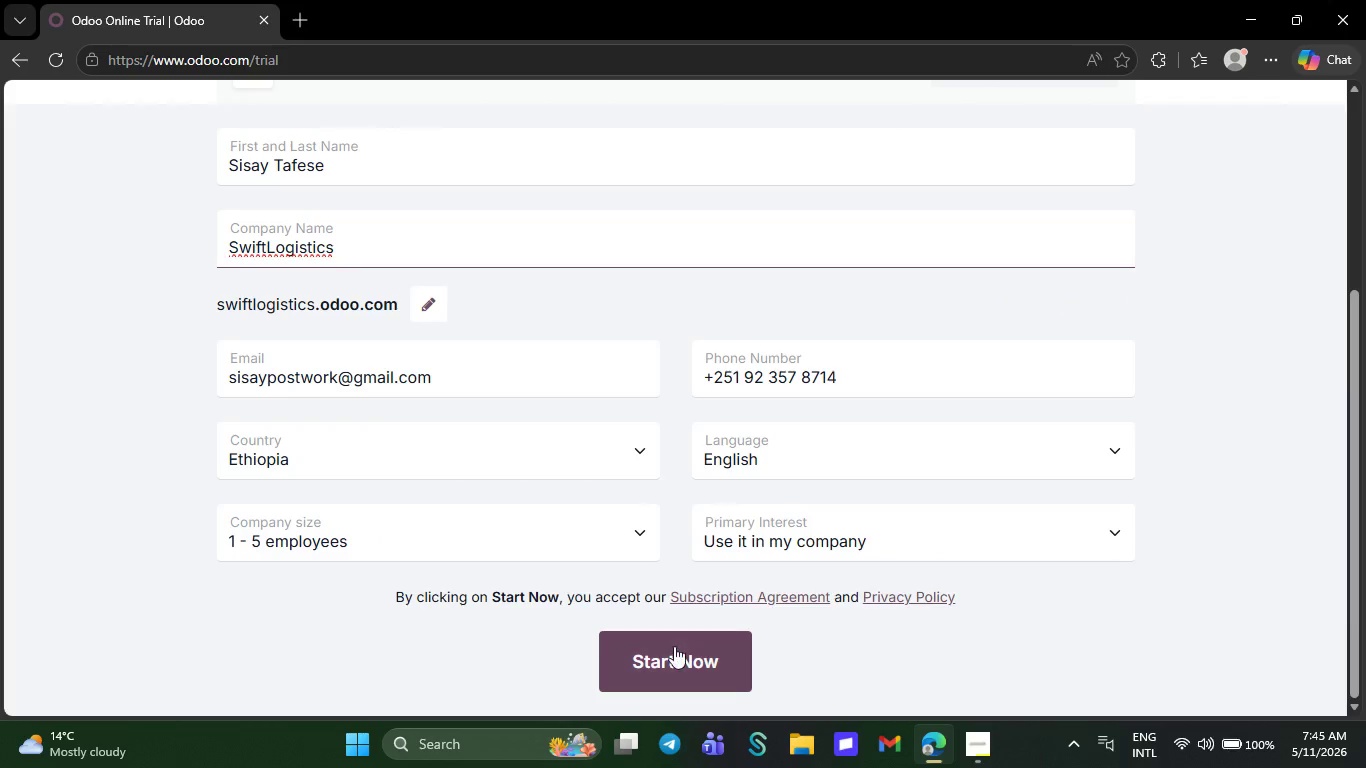 
left_click([674, 646])
 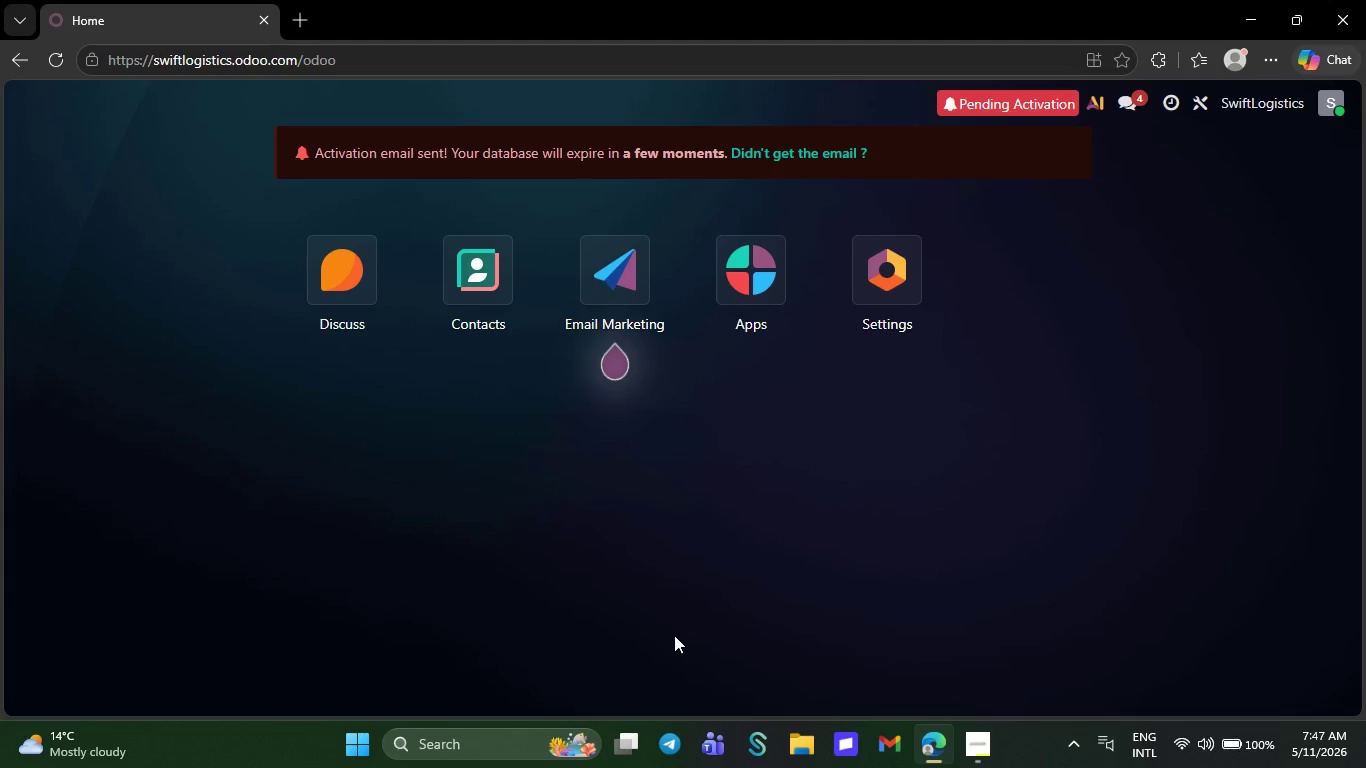 
wait(111.95)
 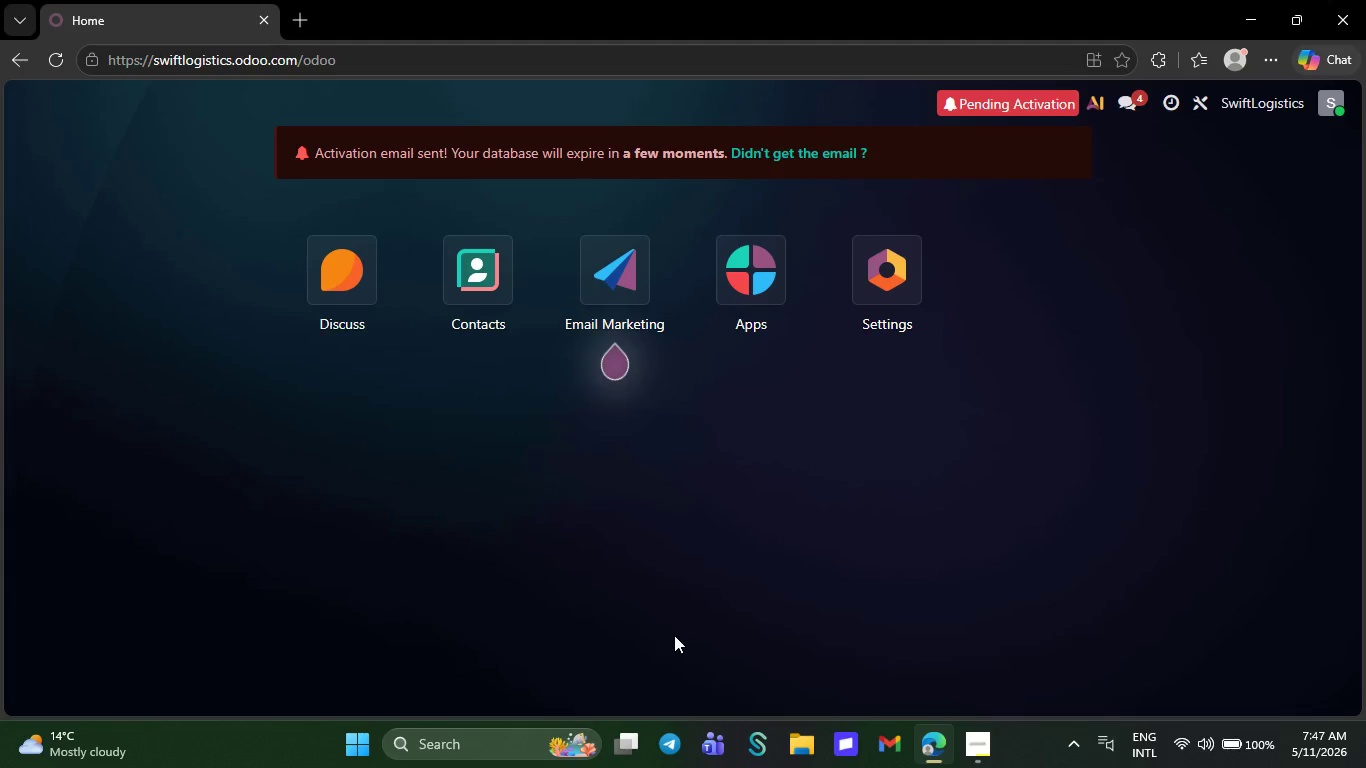 
scroll: coordinate [674, 635], scroll_direction: up, amount: 1.0
 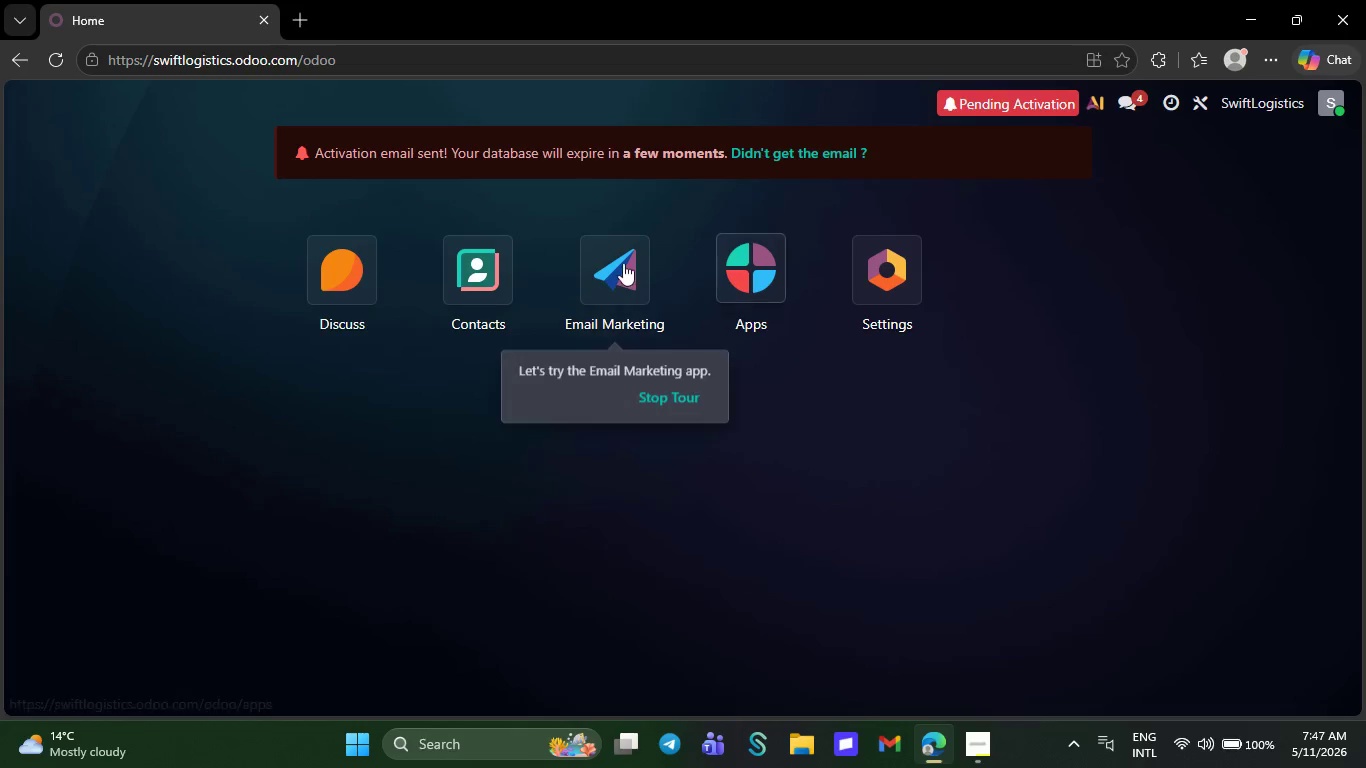 
left_click([623, 263])
 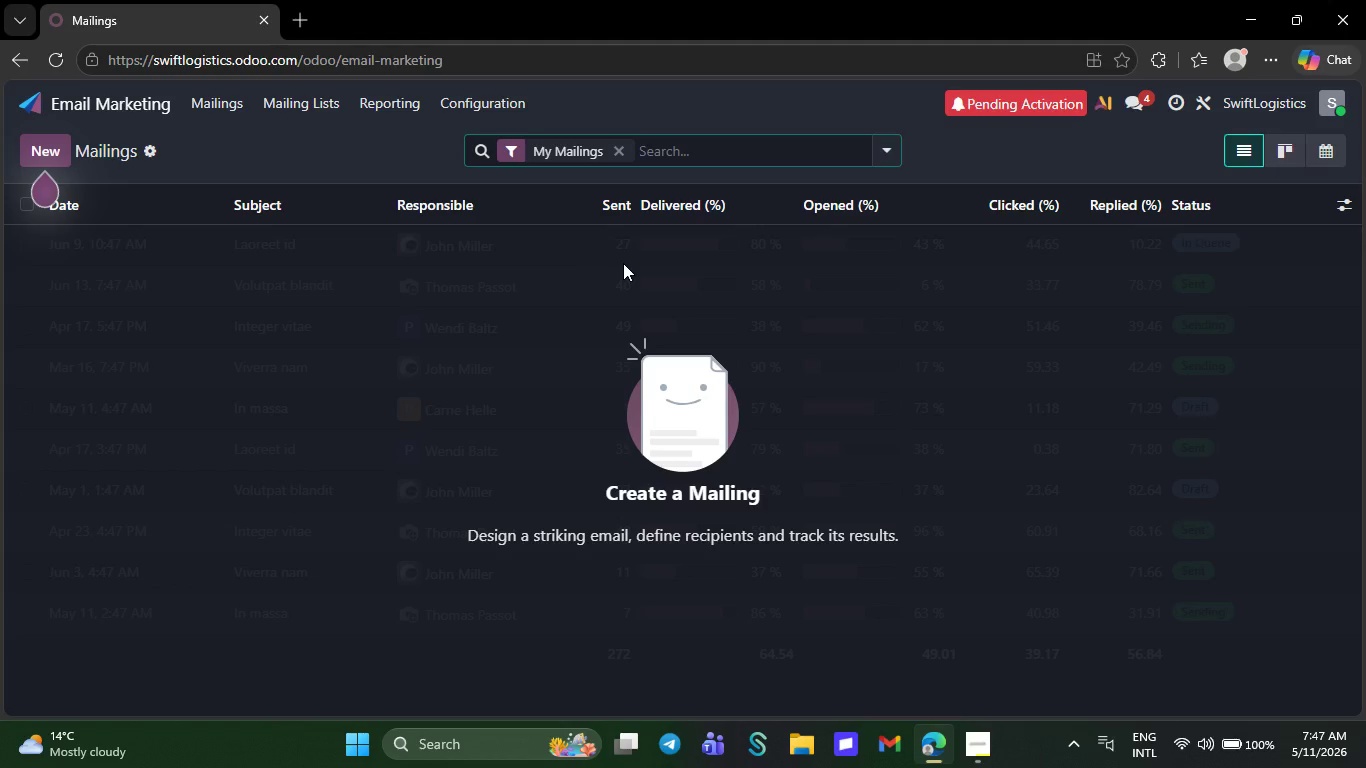 
wait(14.97)
 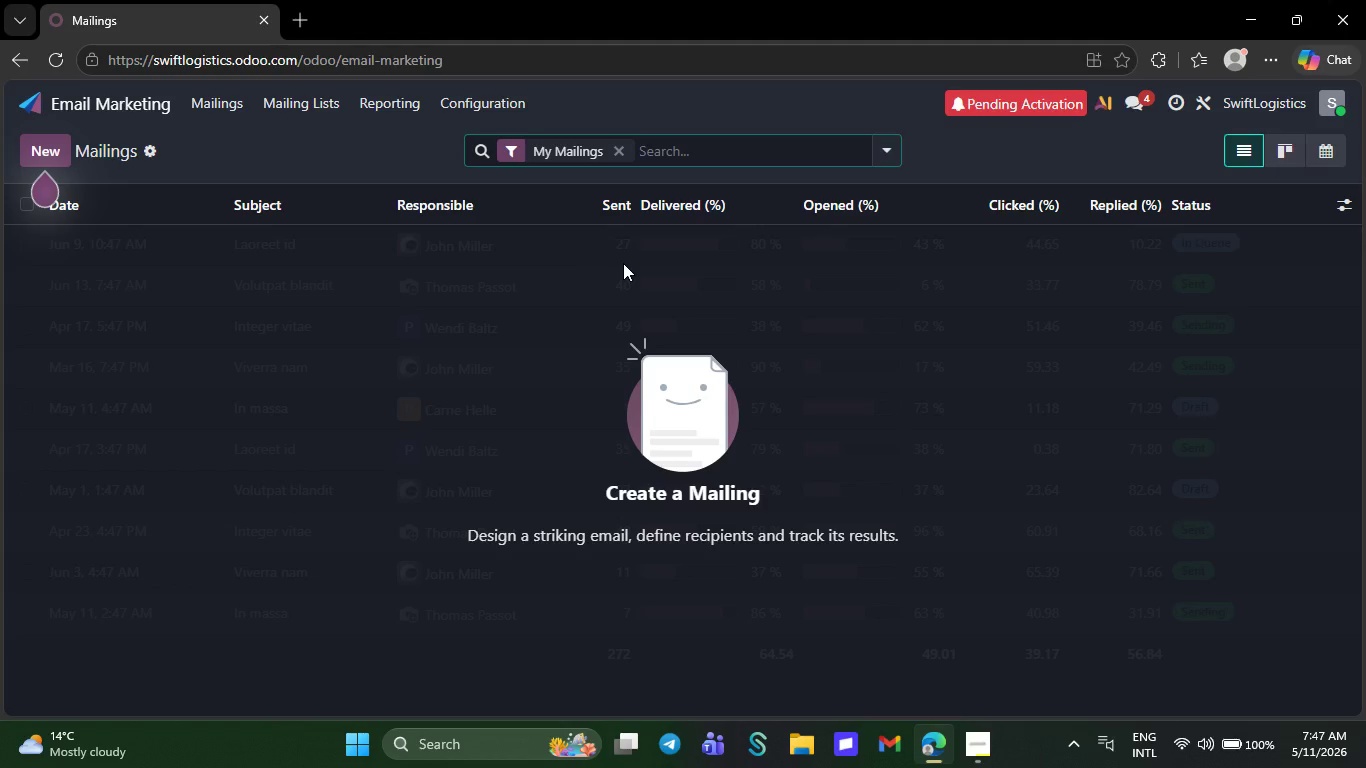 
left_click([329, 103])
 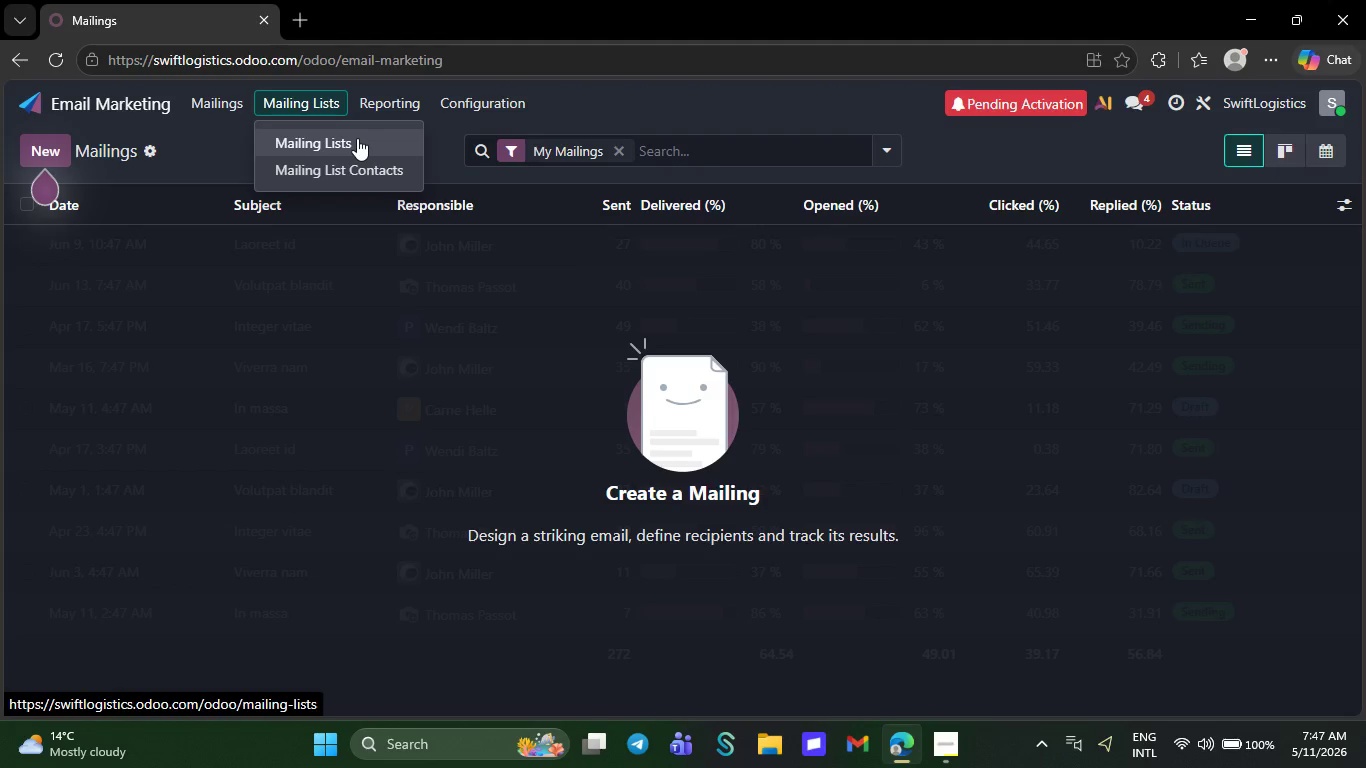 
left_click([357, 138])
 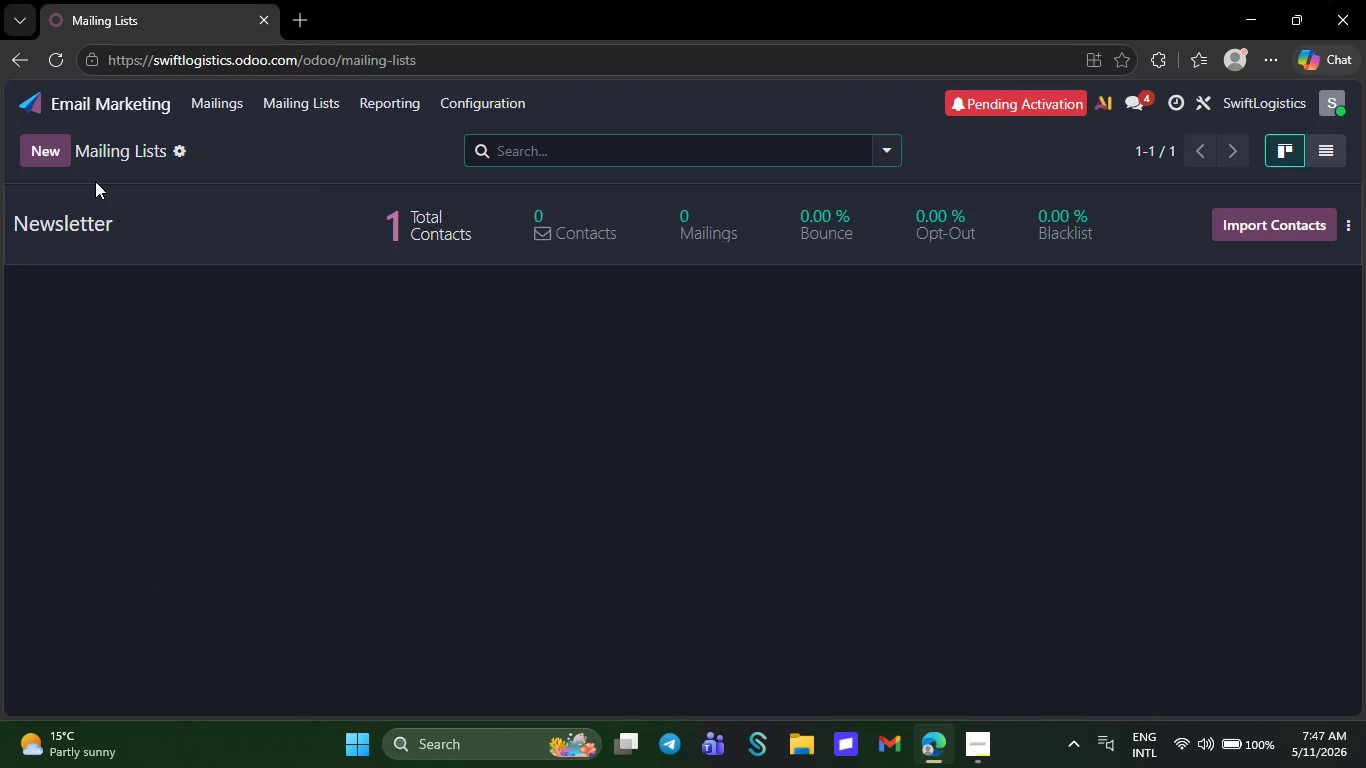 
left_click([32, 146])
 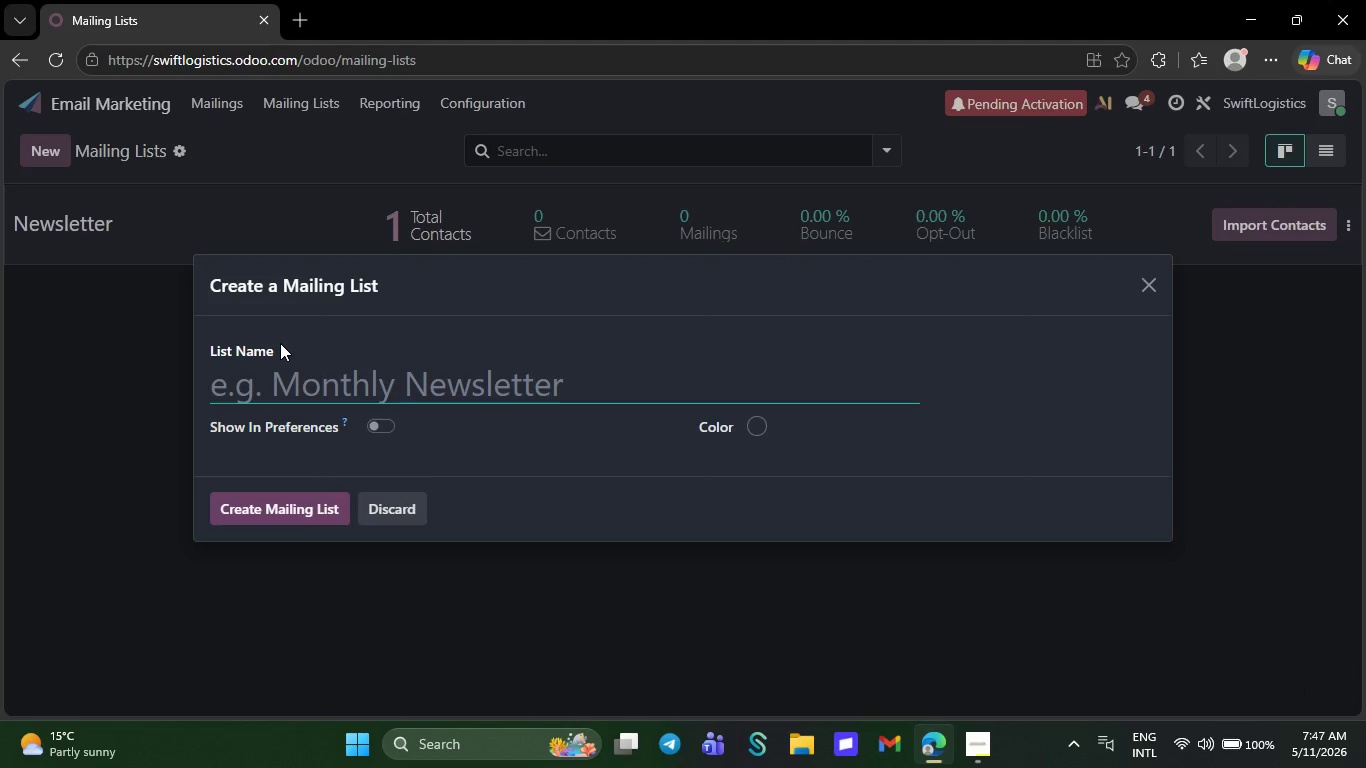 
key(Control+V)
 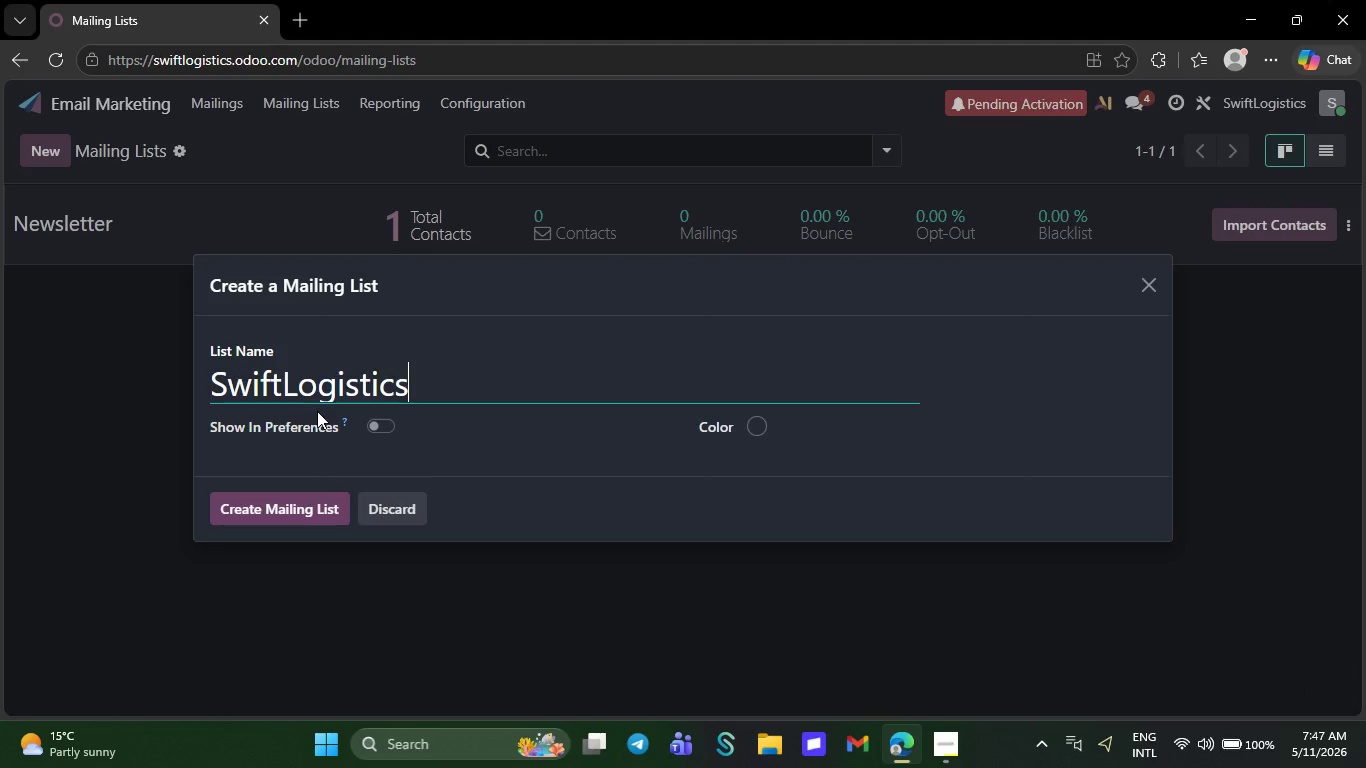 
left_click([317, 506])
 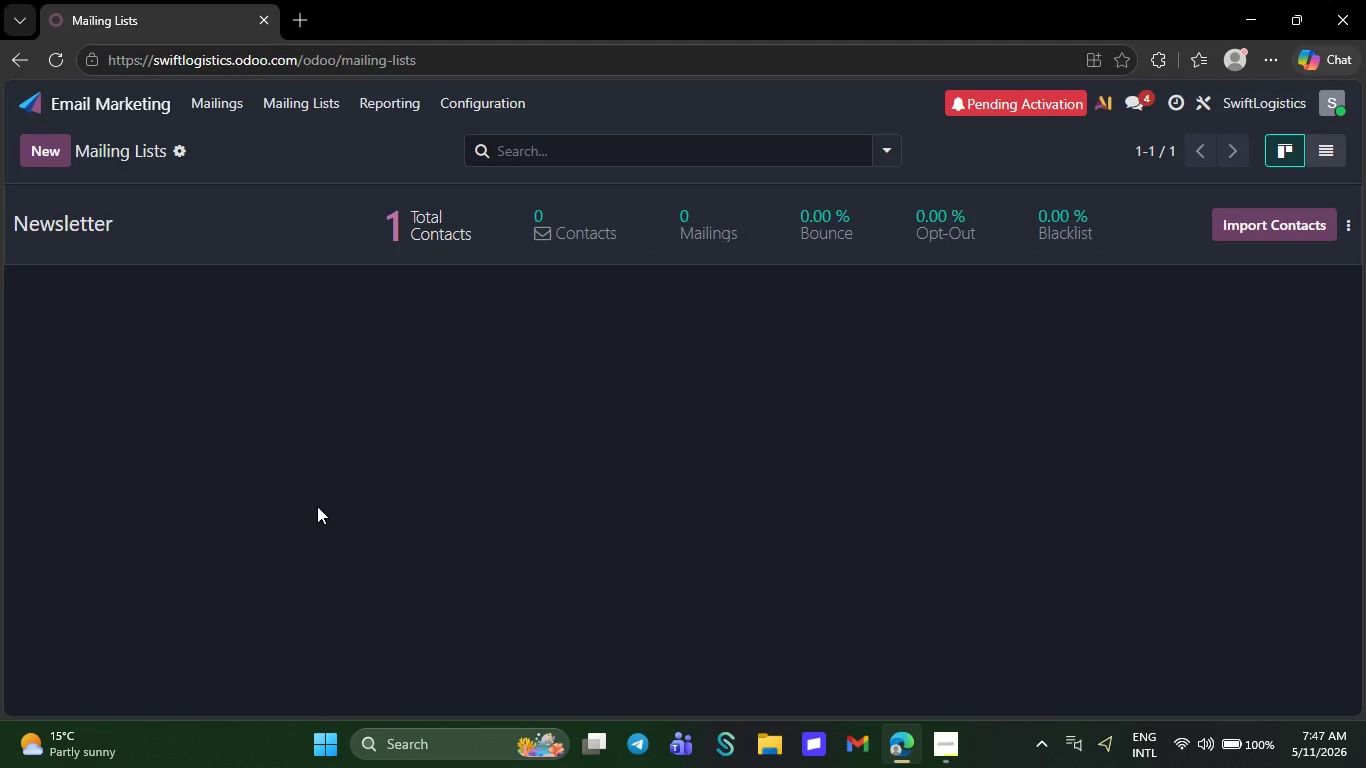 
left_click([773, 738])
 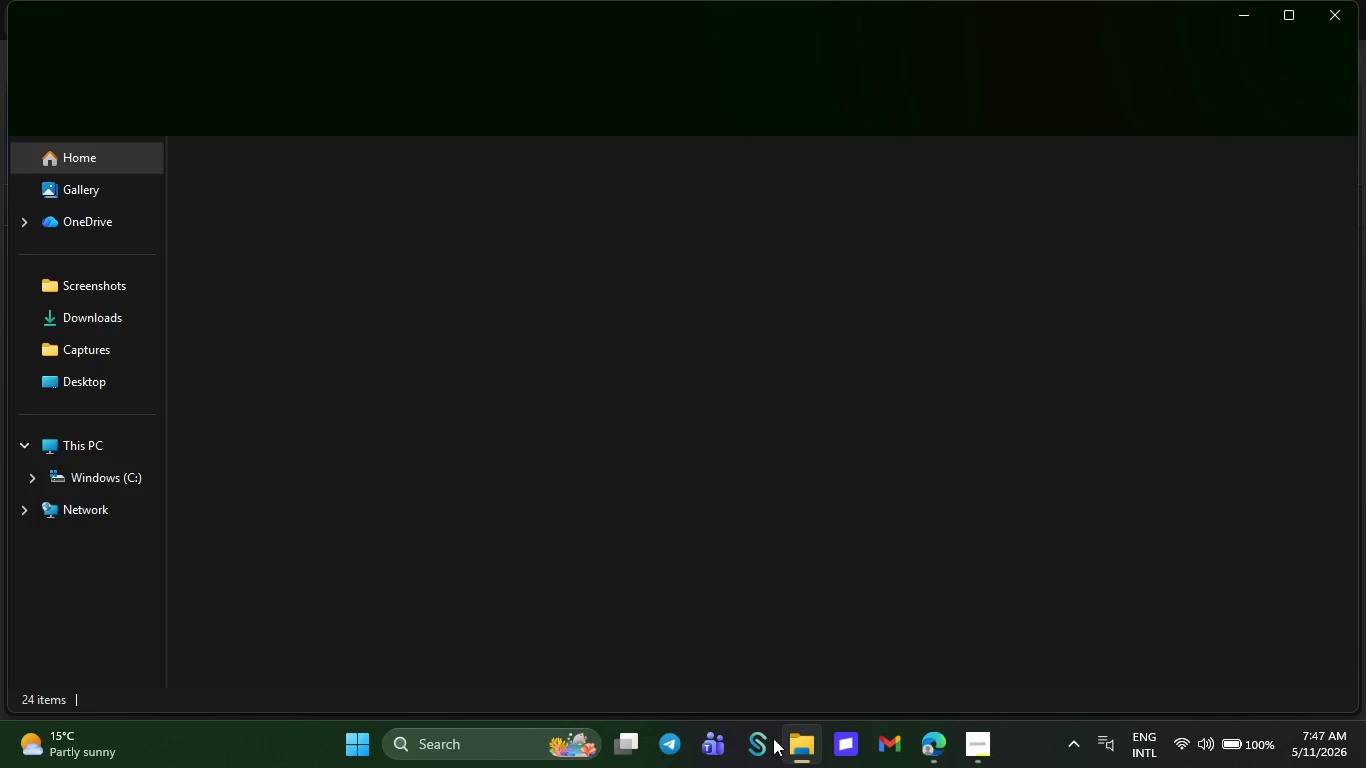 
wait(14.02)
 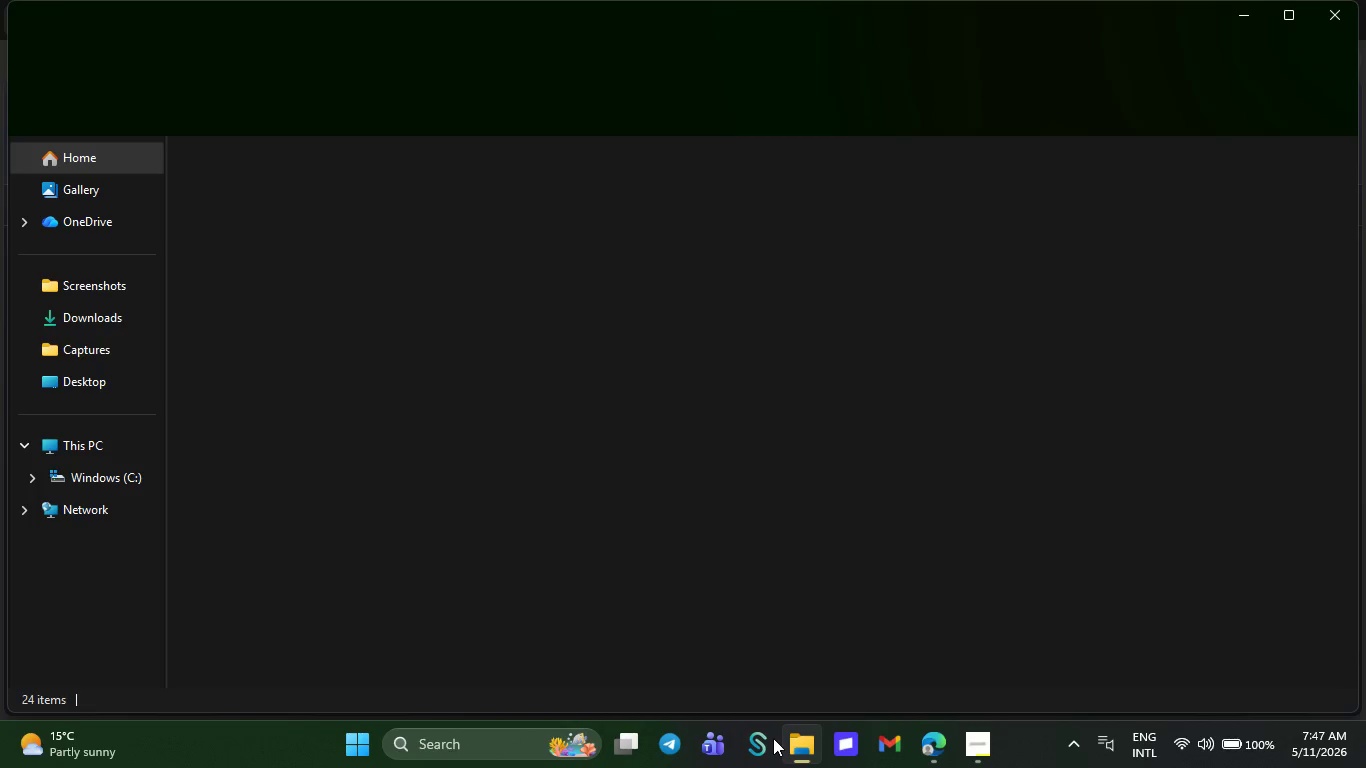 
double_click([342, 365])
 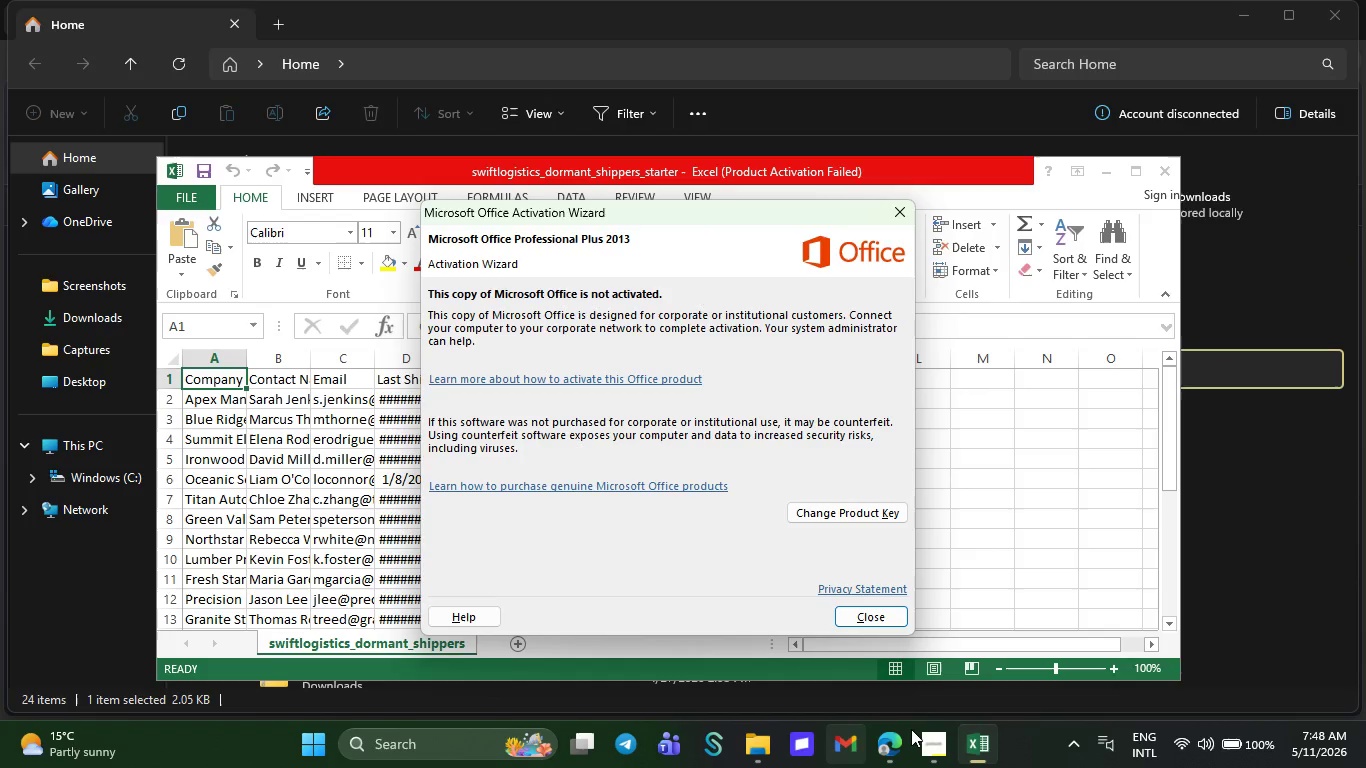 
wait(32.69)
 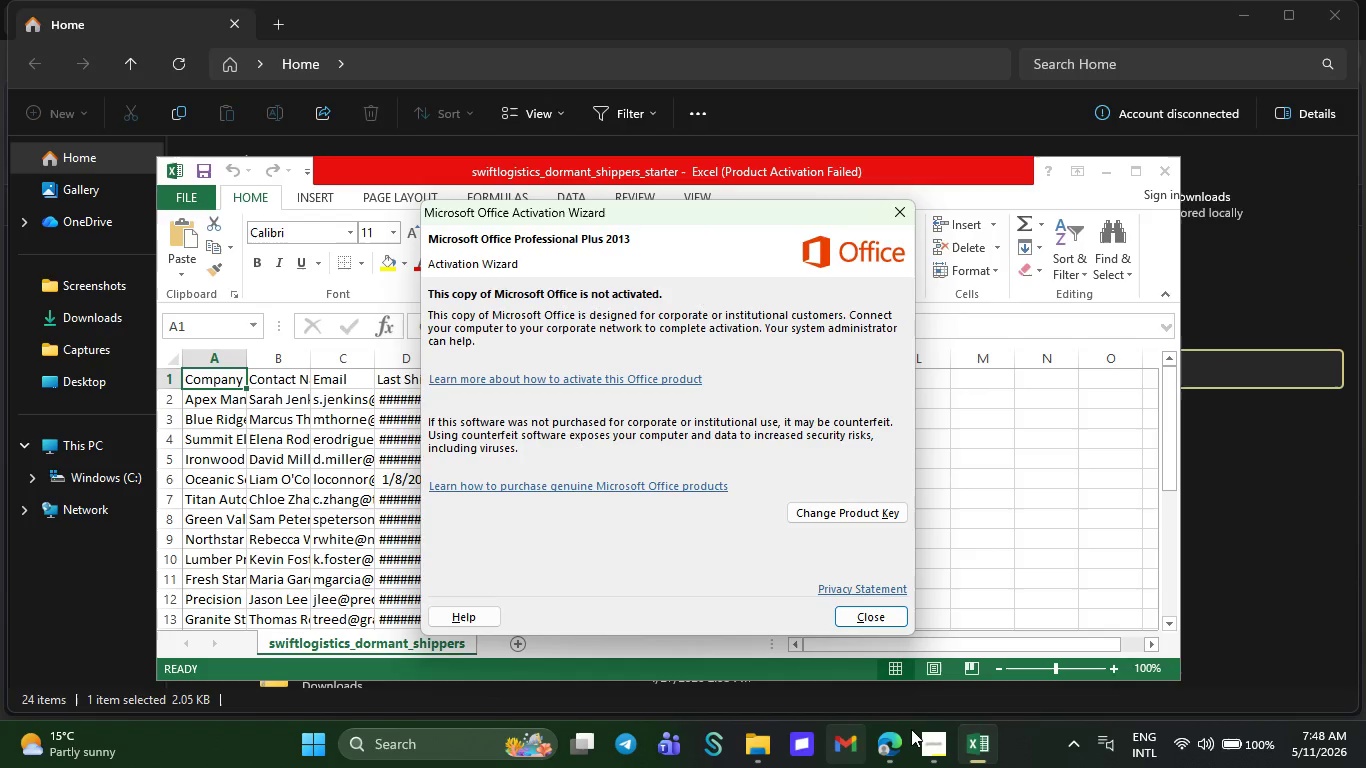 
left_click([883, 617])
 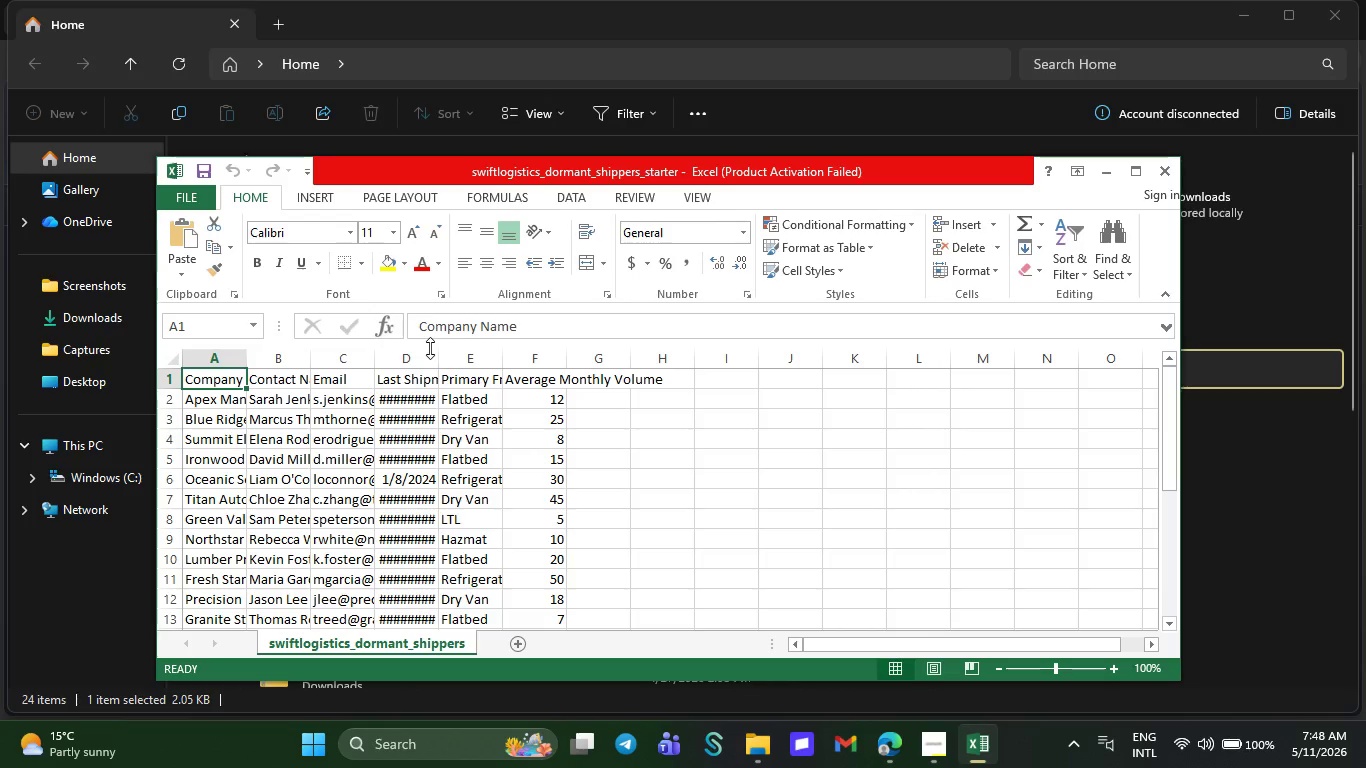 
left_click_drag(start_coordinate=[418, 322], to_coordinate=[542, 325])
 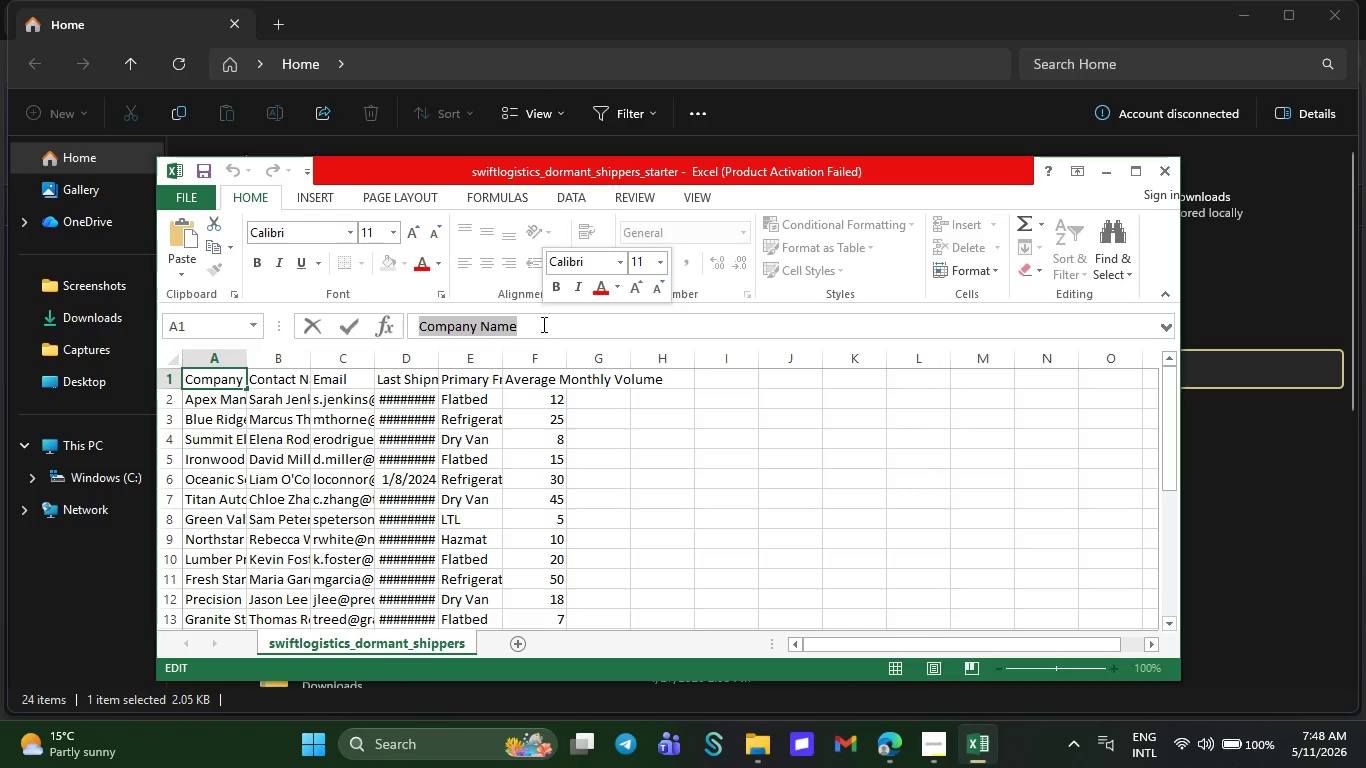 
key(Control+C)
 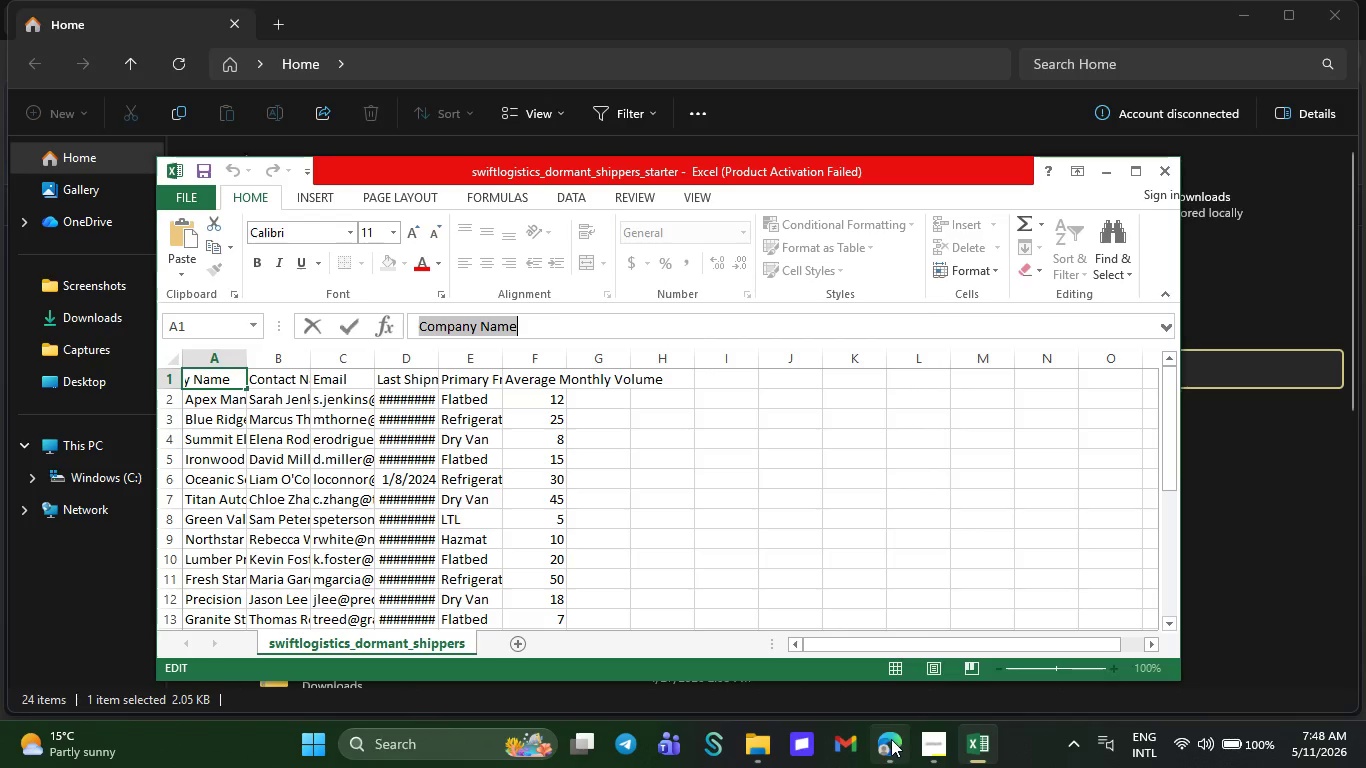 
left_click([891, 739])
 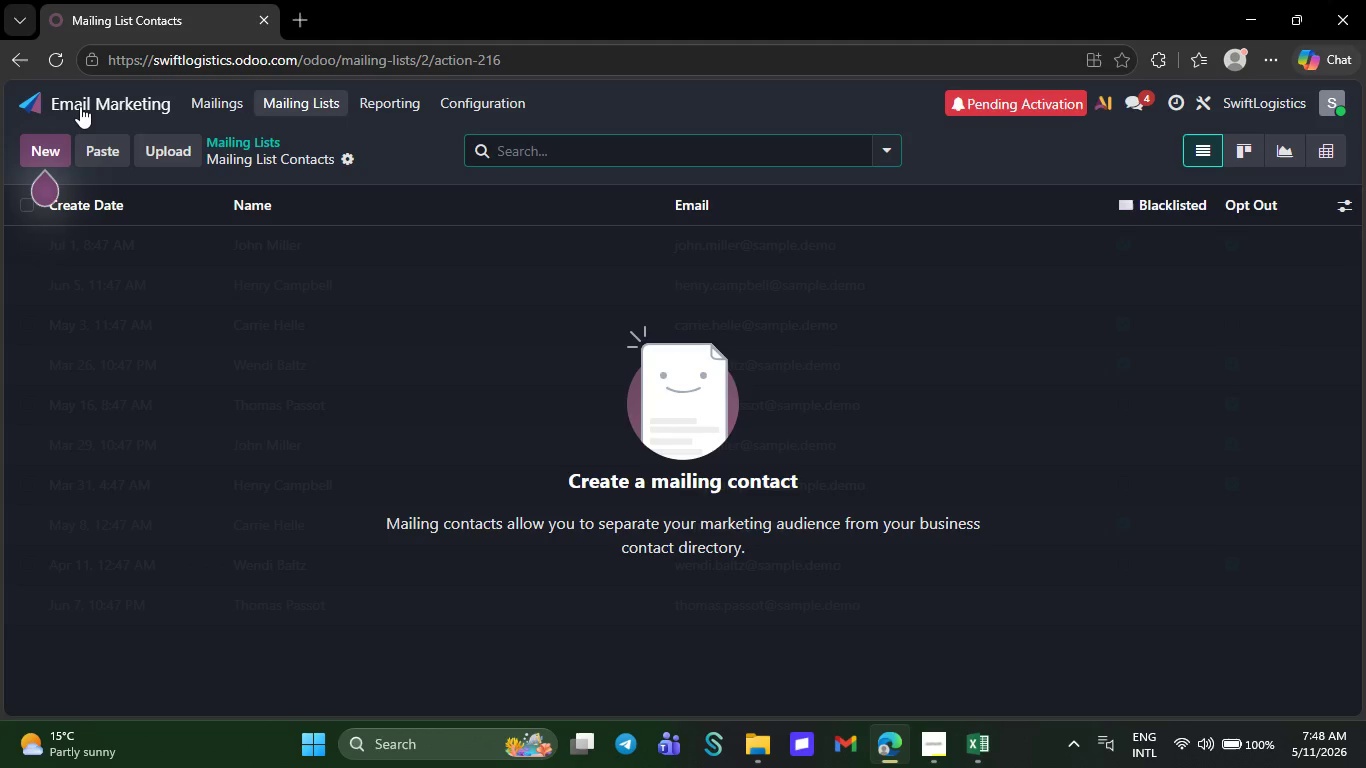 
left_click([103, 91])
 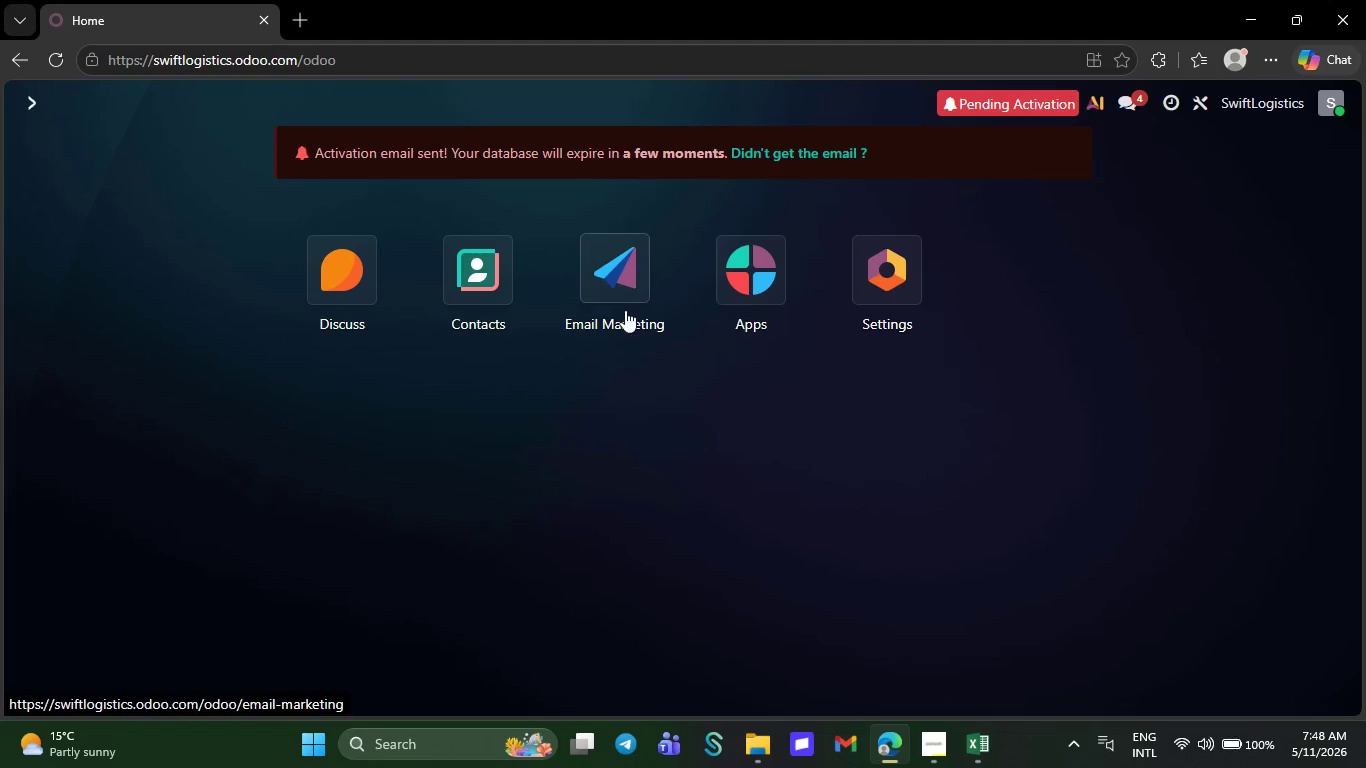 
left_click([637, 319])
 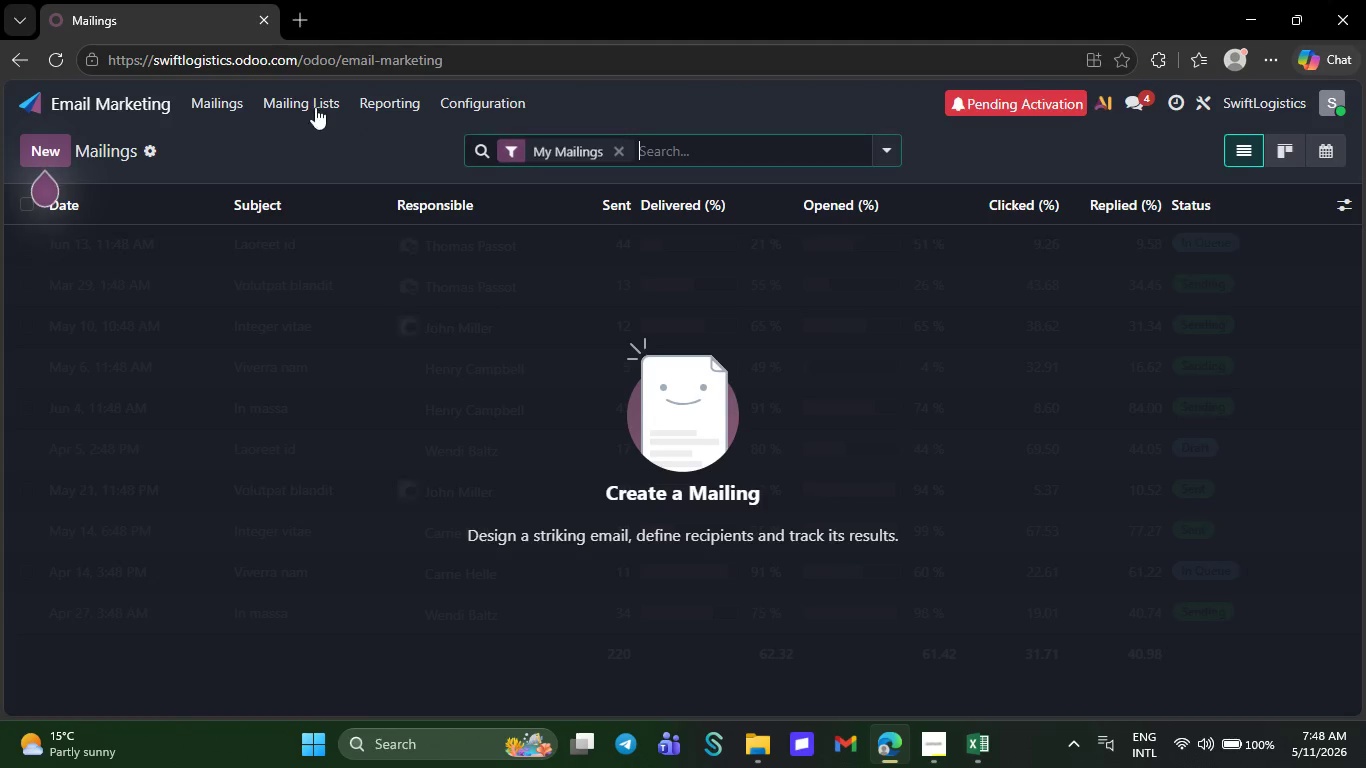 
left_click([315, 107])
 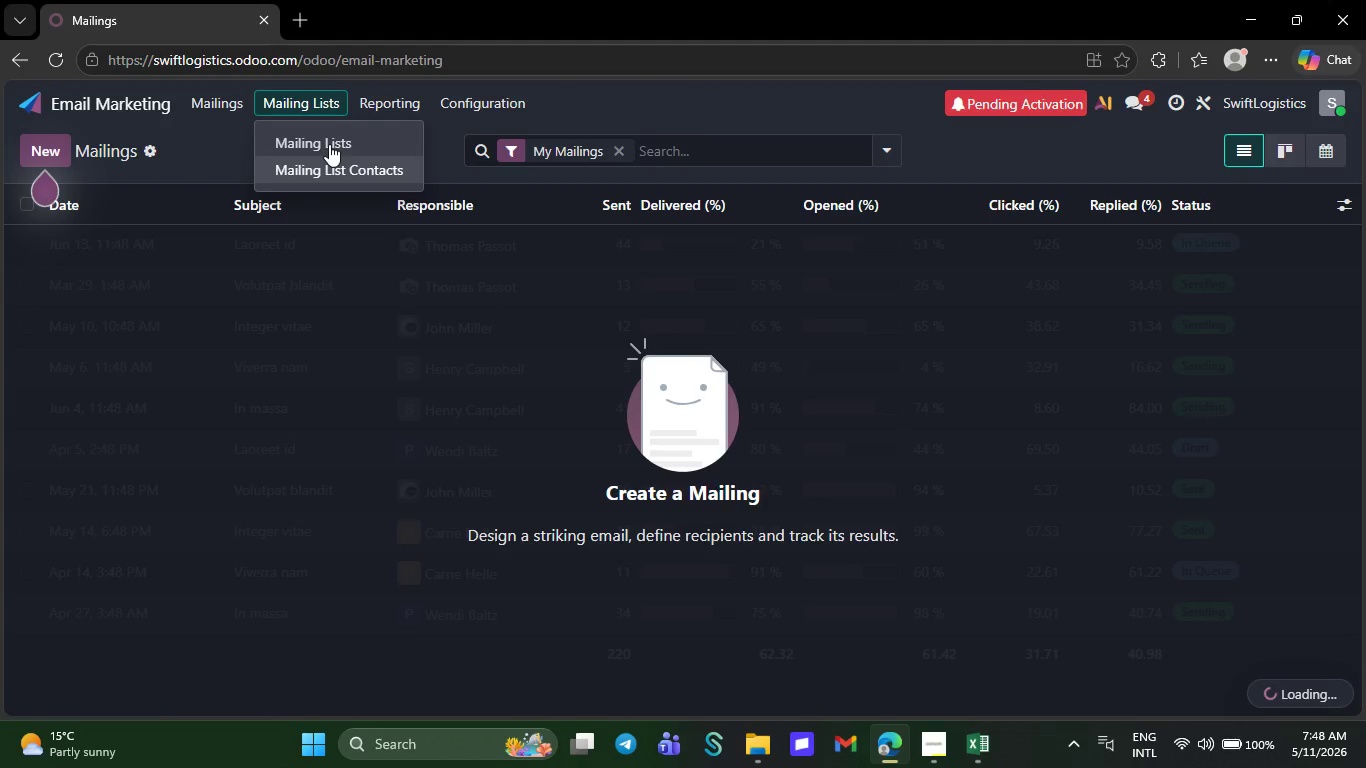 
left_click([327, 141])
 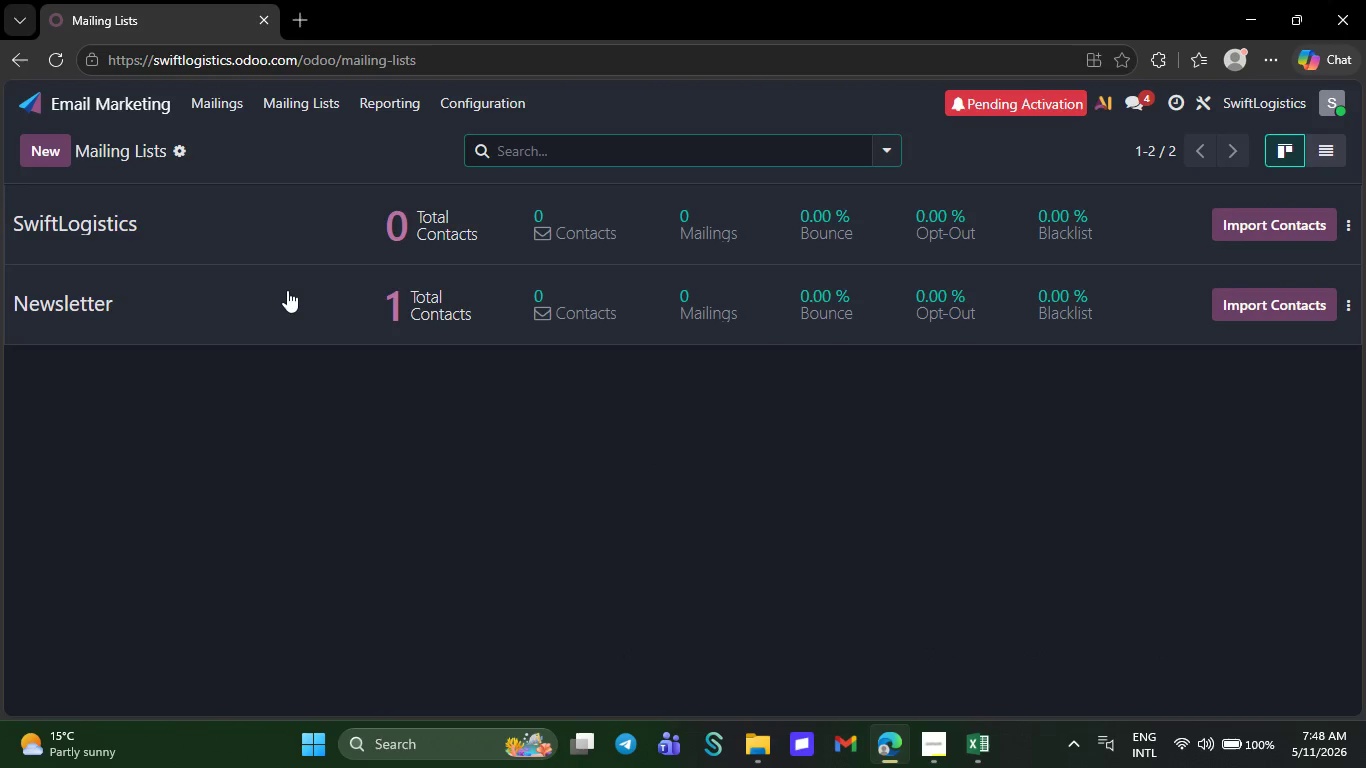 
left_click([287, 299])
 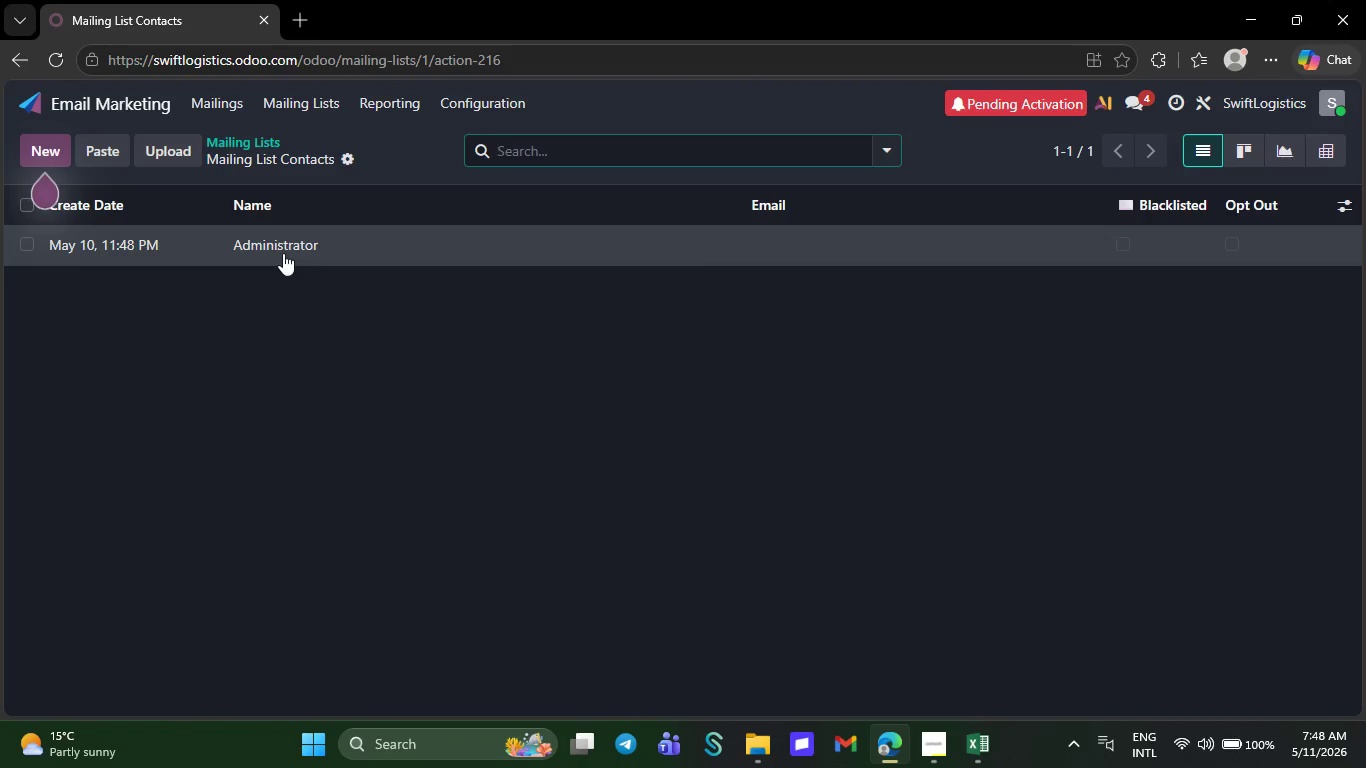 
left_click([283, 253])
 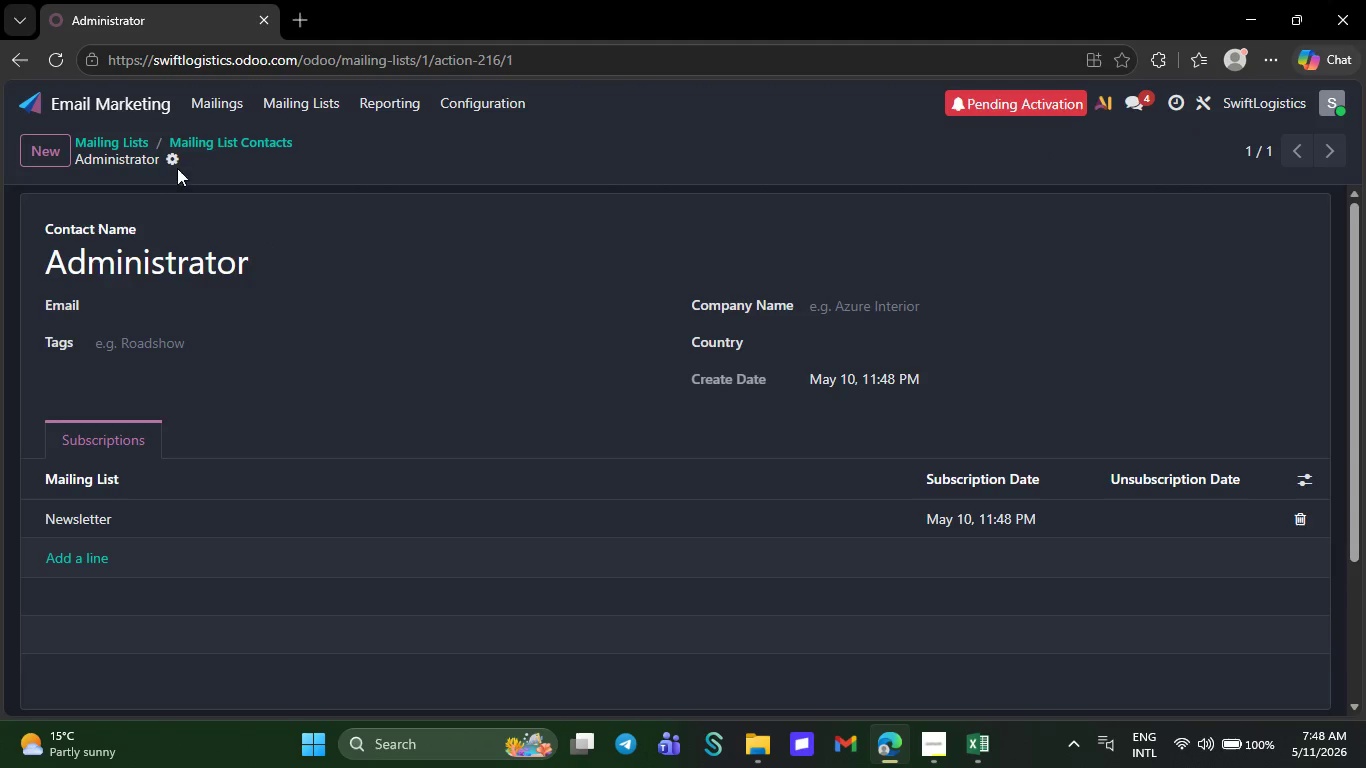 
left_click([173, 161])
 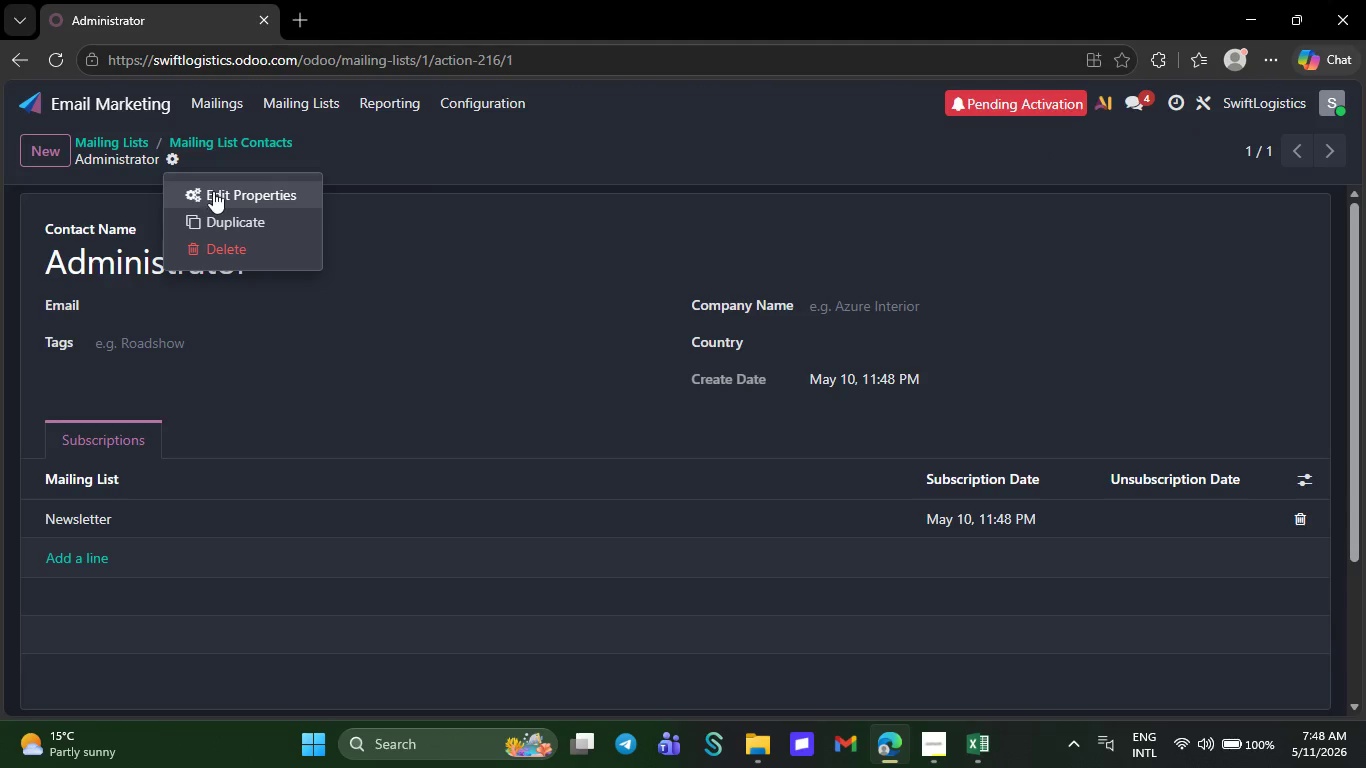 
left_click([213, 191])
 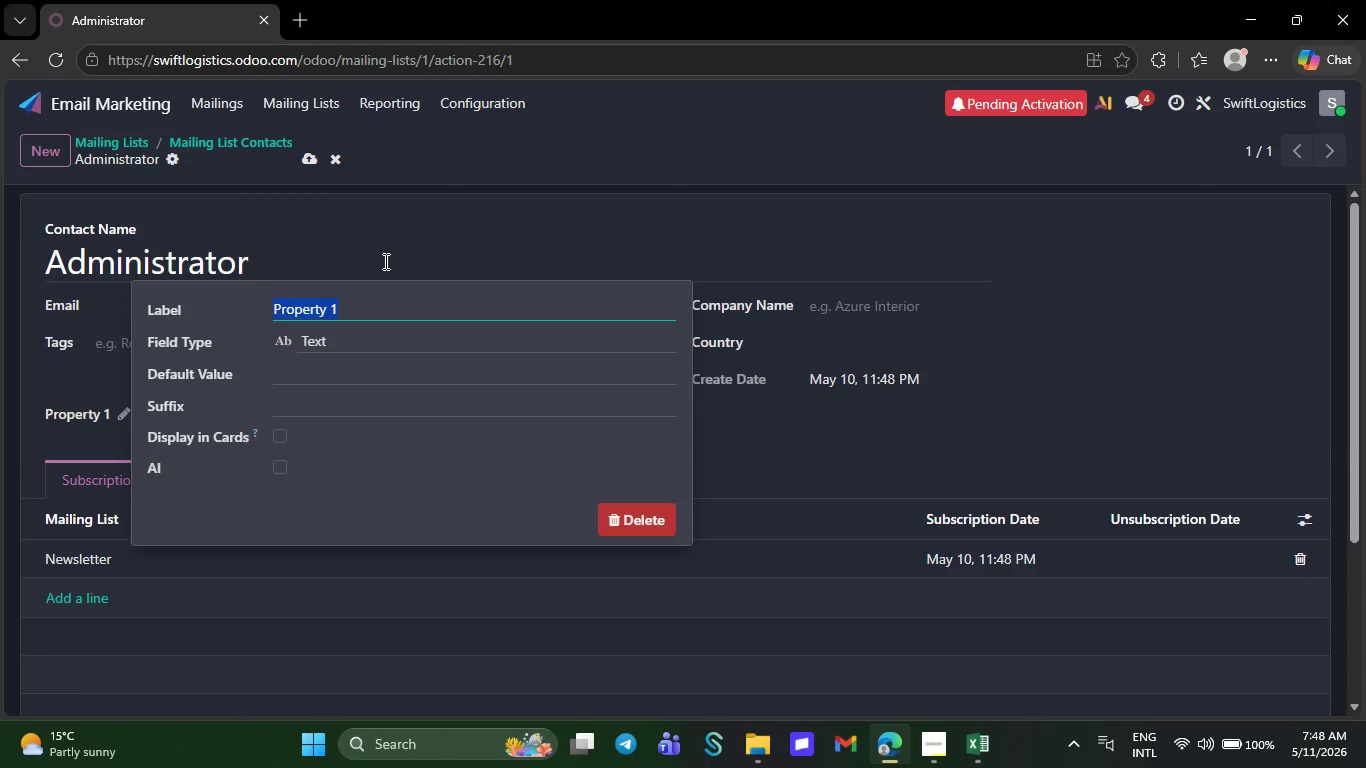 
key(Control+V)
 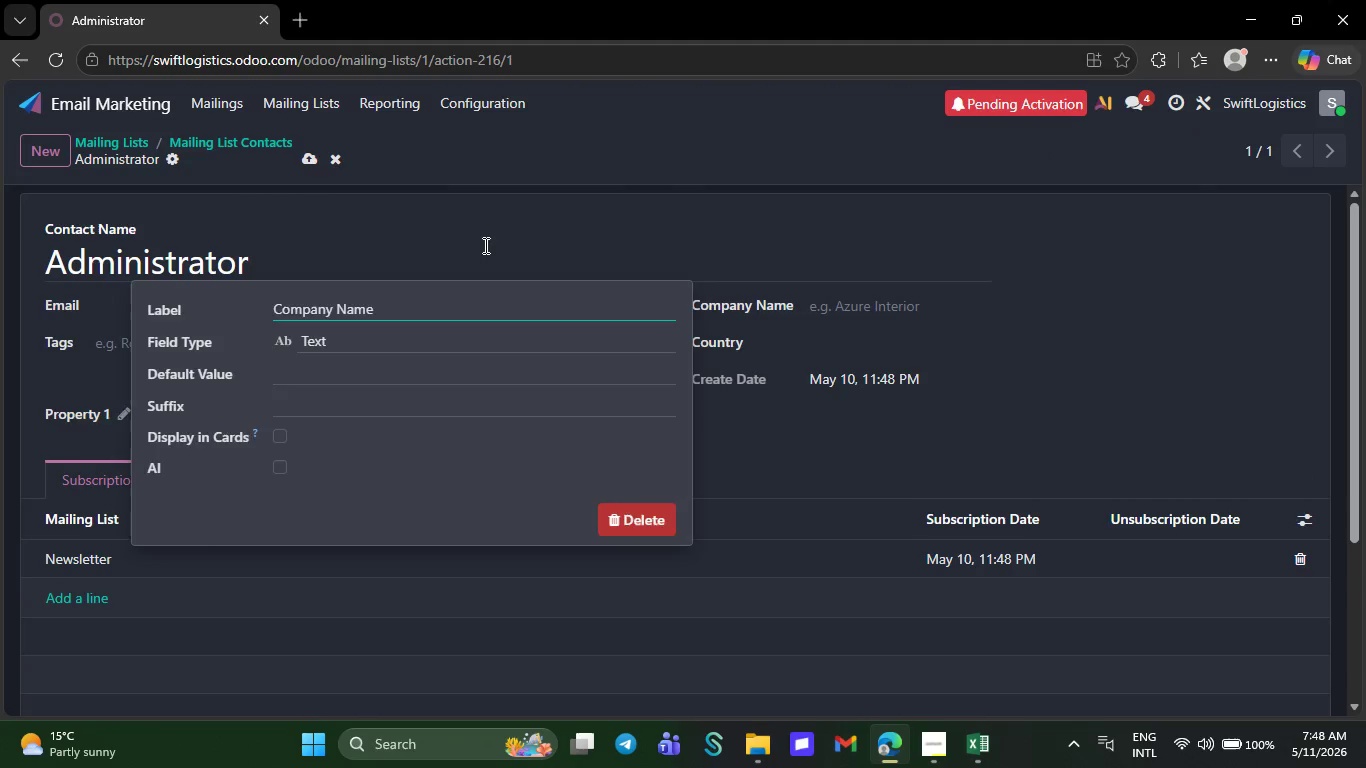 
left_click([484, 245])
 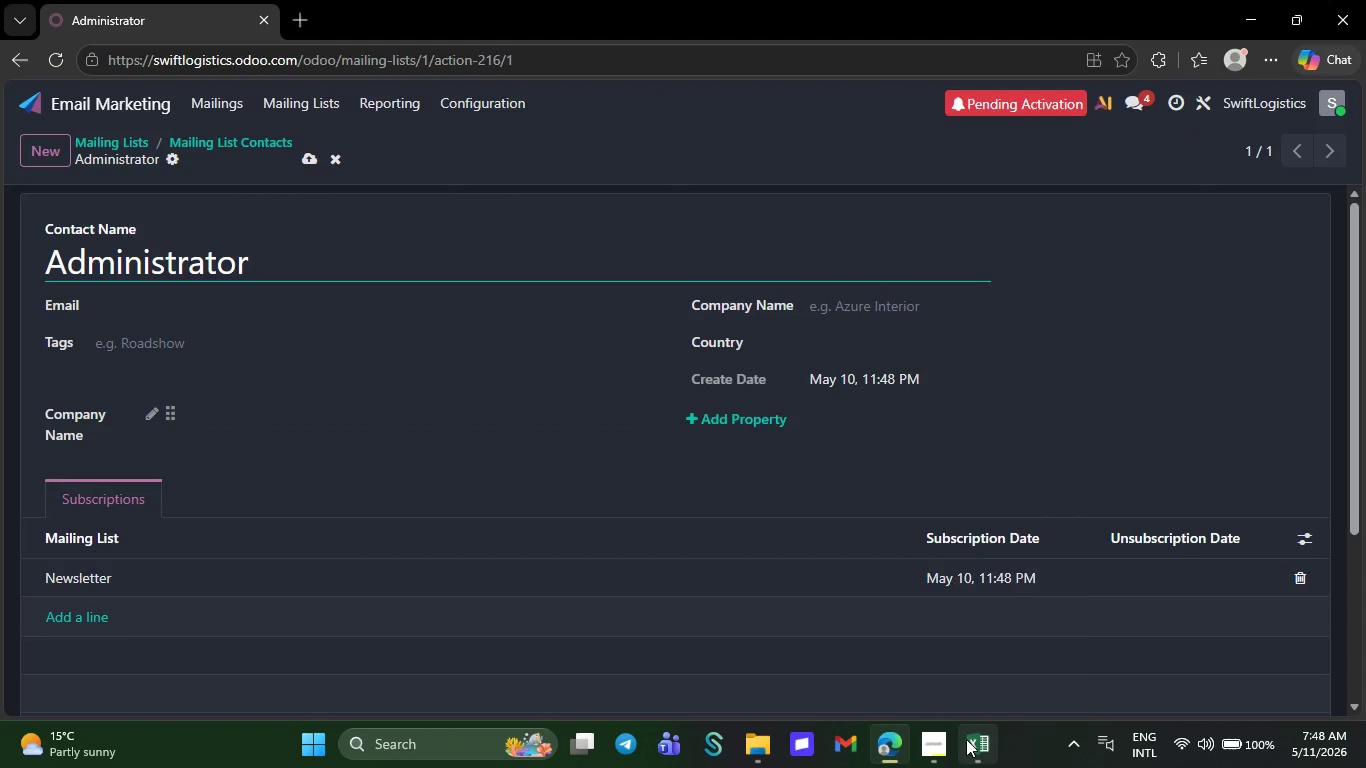 
left_click([978, 753])
 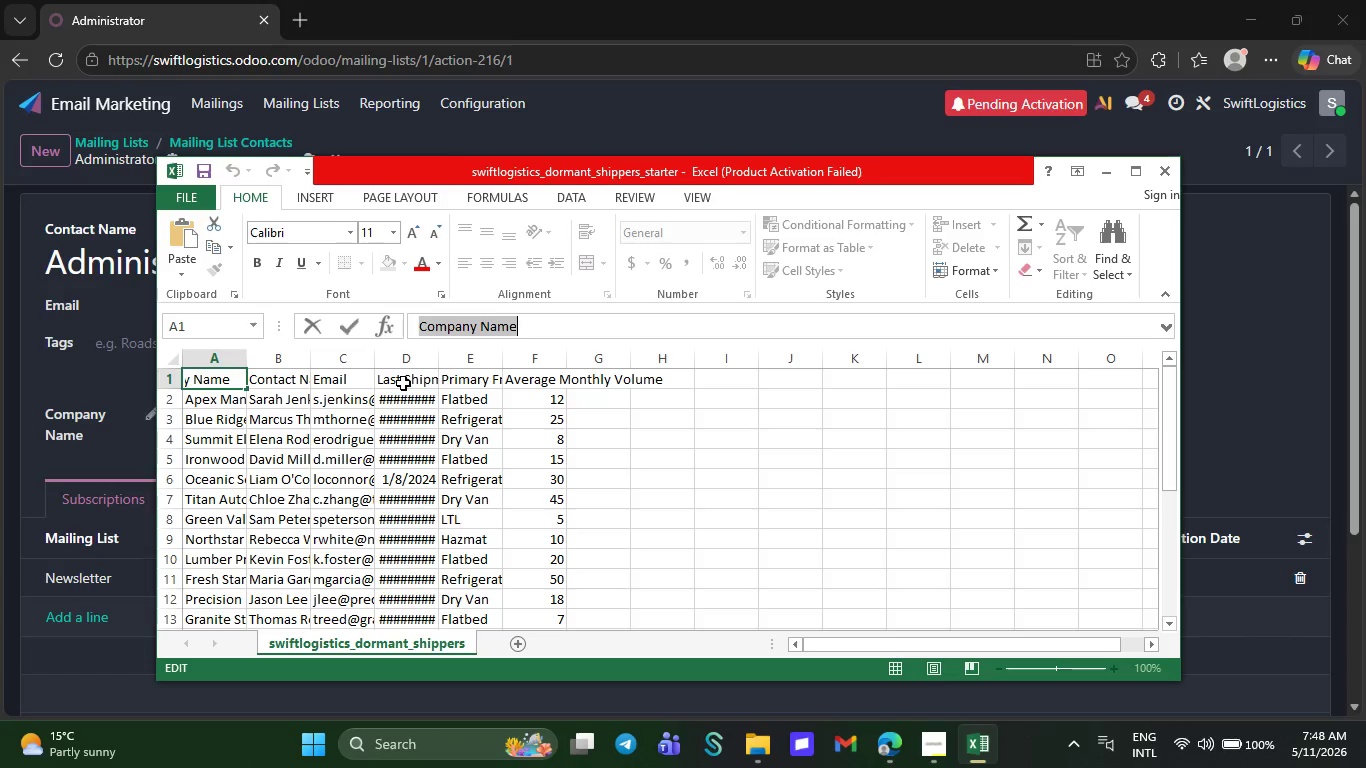 
left_click([283, 381])
 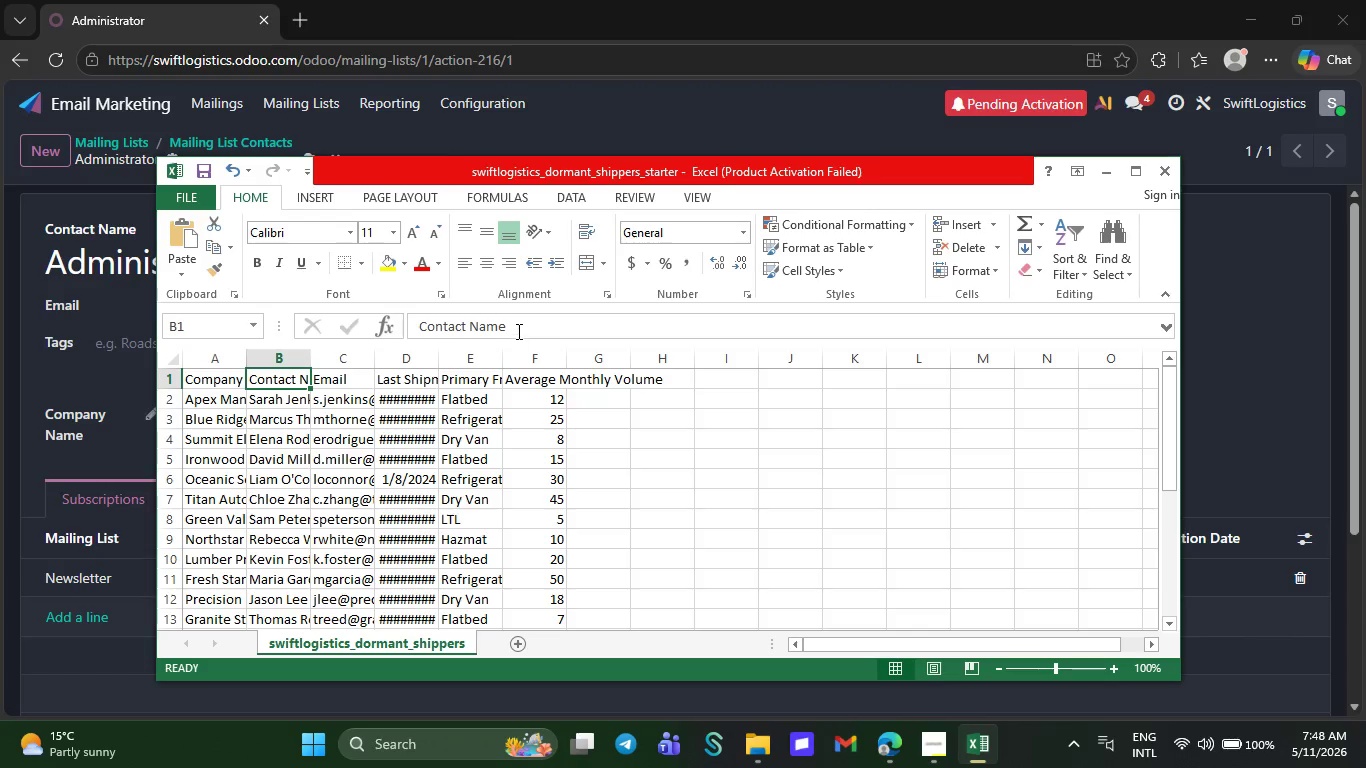 
left_click_drag(start_coordinate=[514, 326], to_coordinate=[419, 332])
 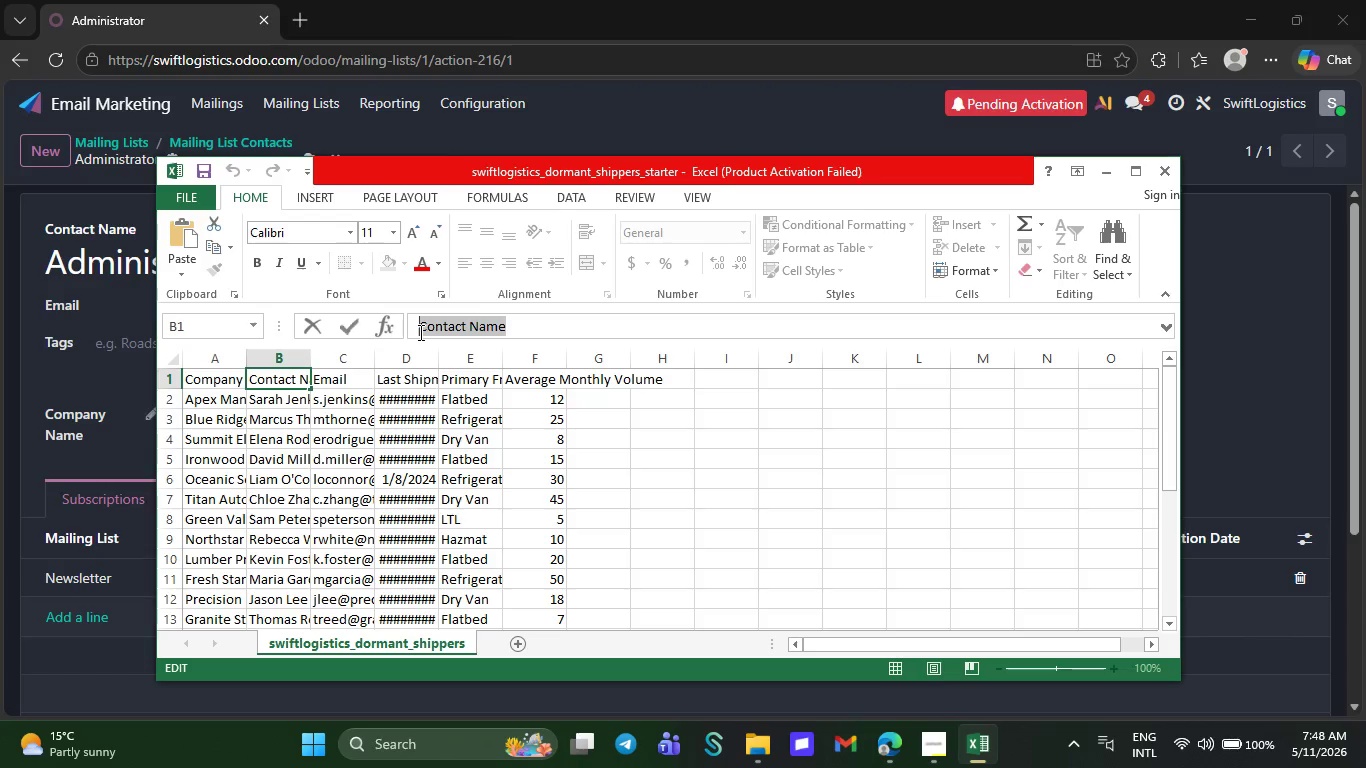 
key(Control+C)
 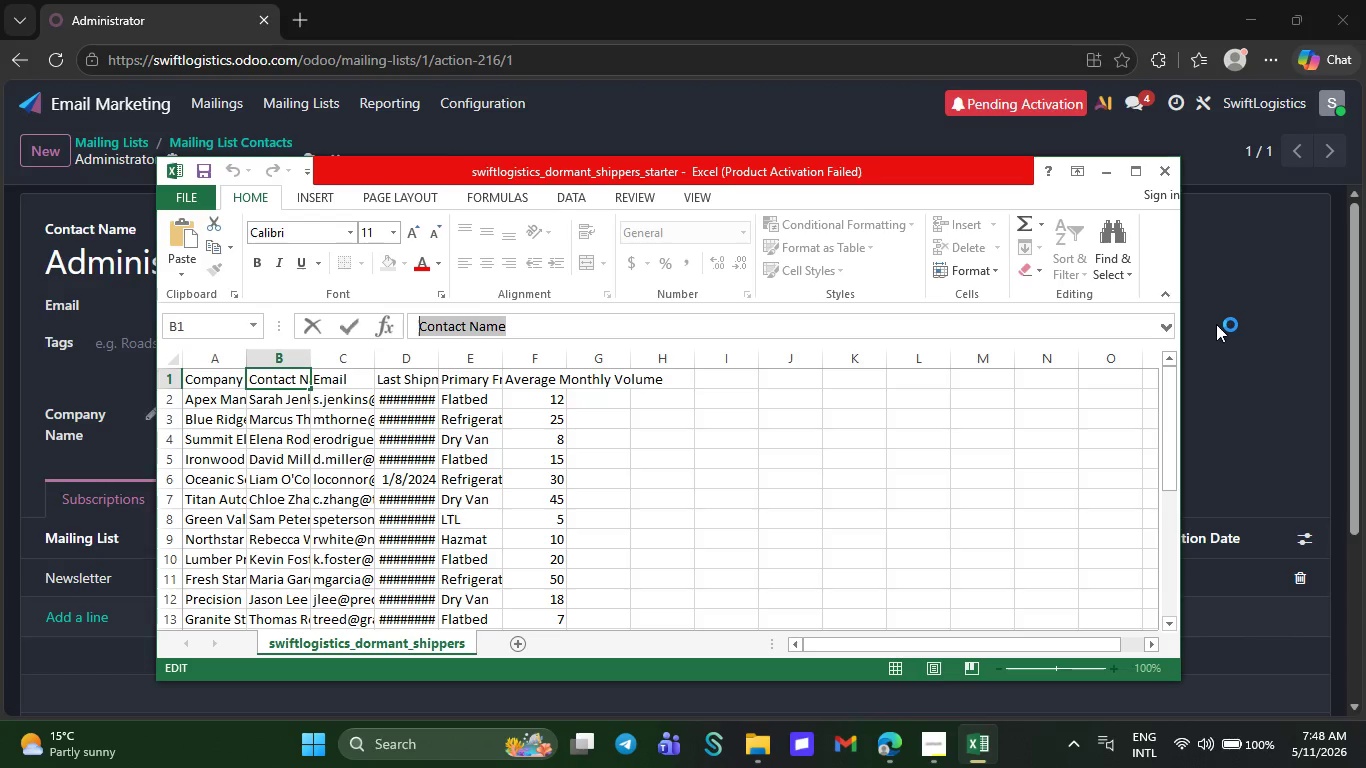 
left_click([1216, 324])
 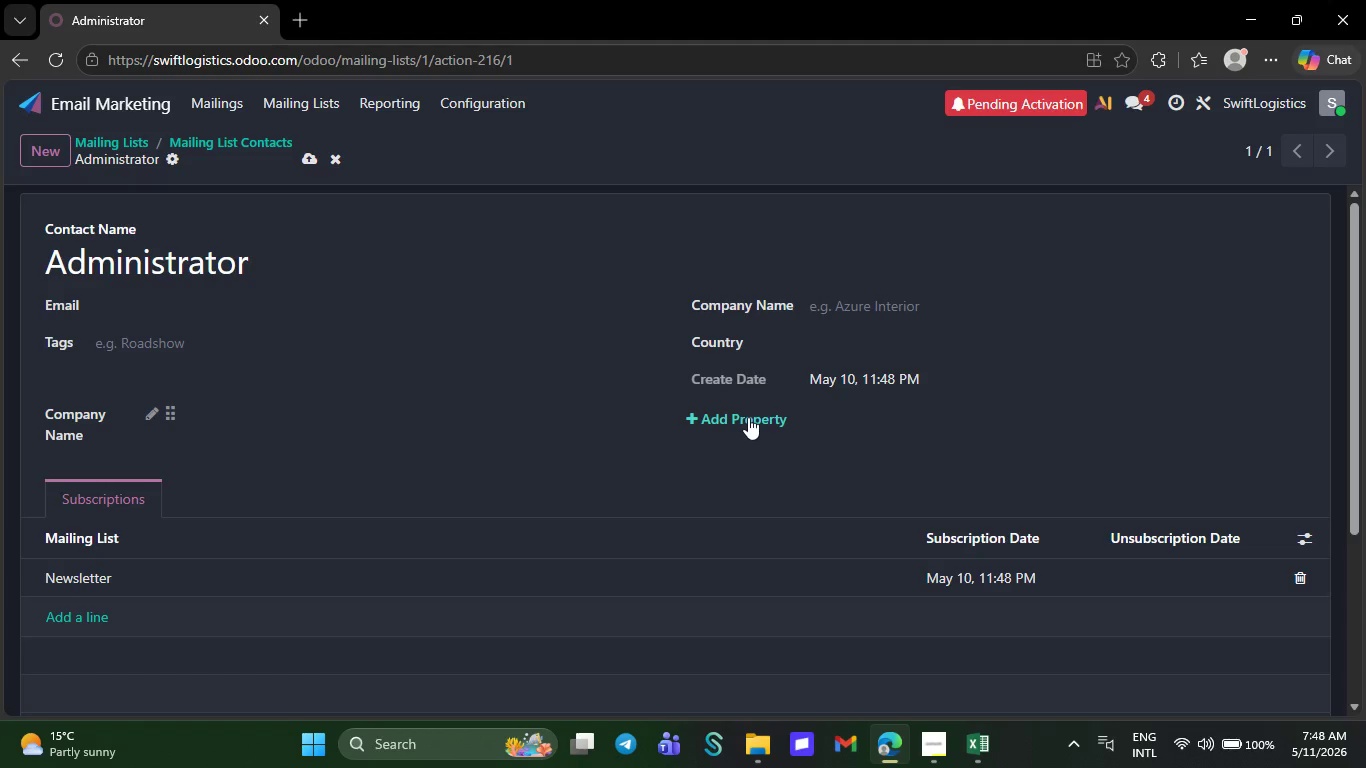 
key(Control+V)
 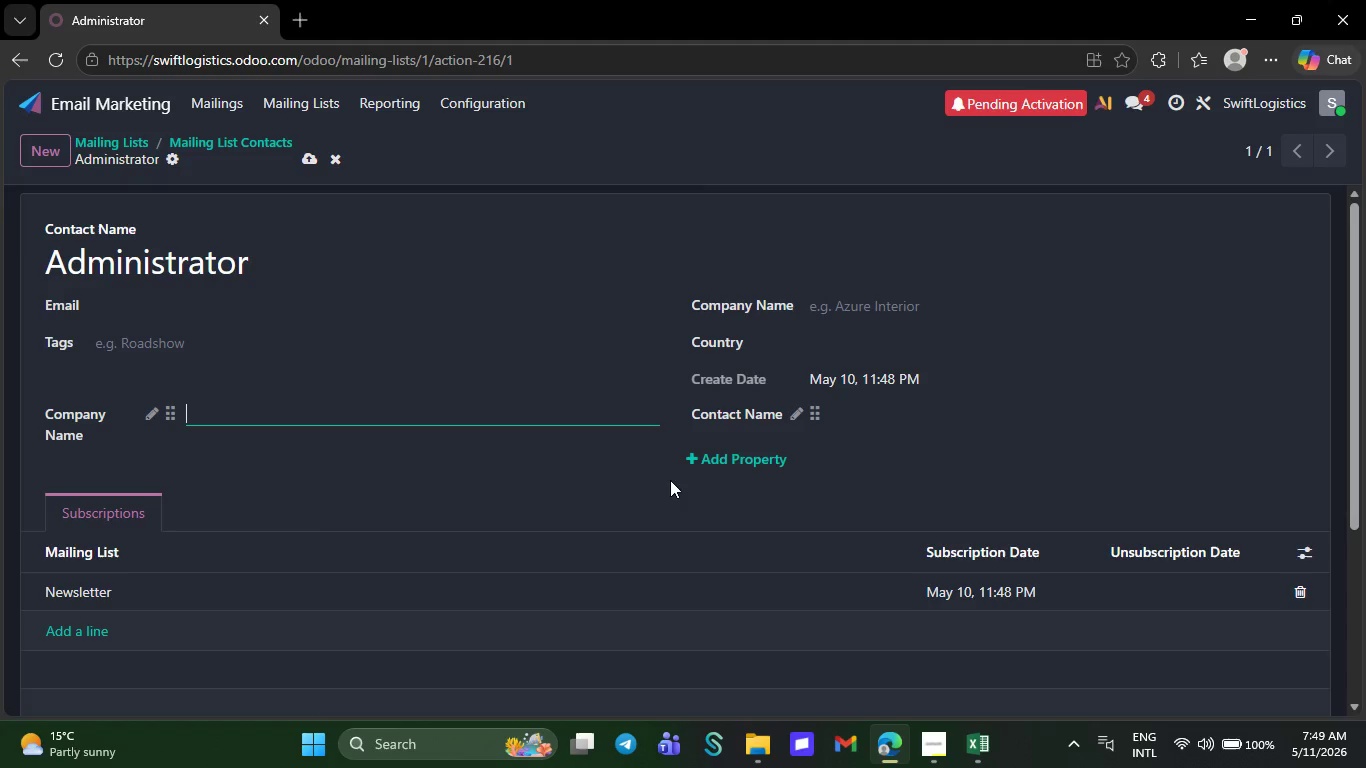 
left_click([704, 451])
 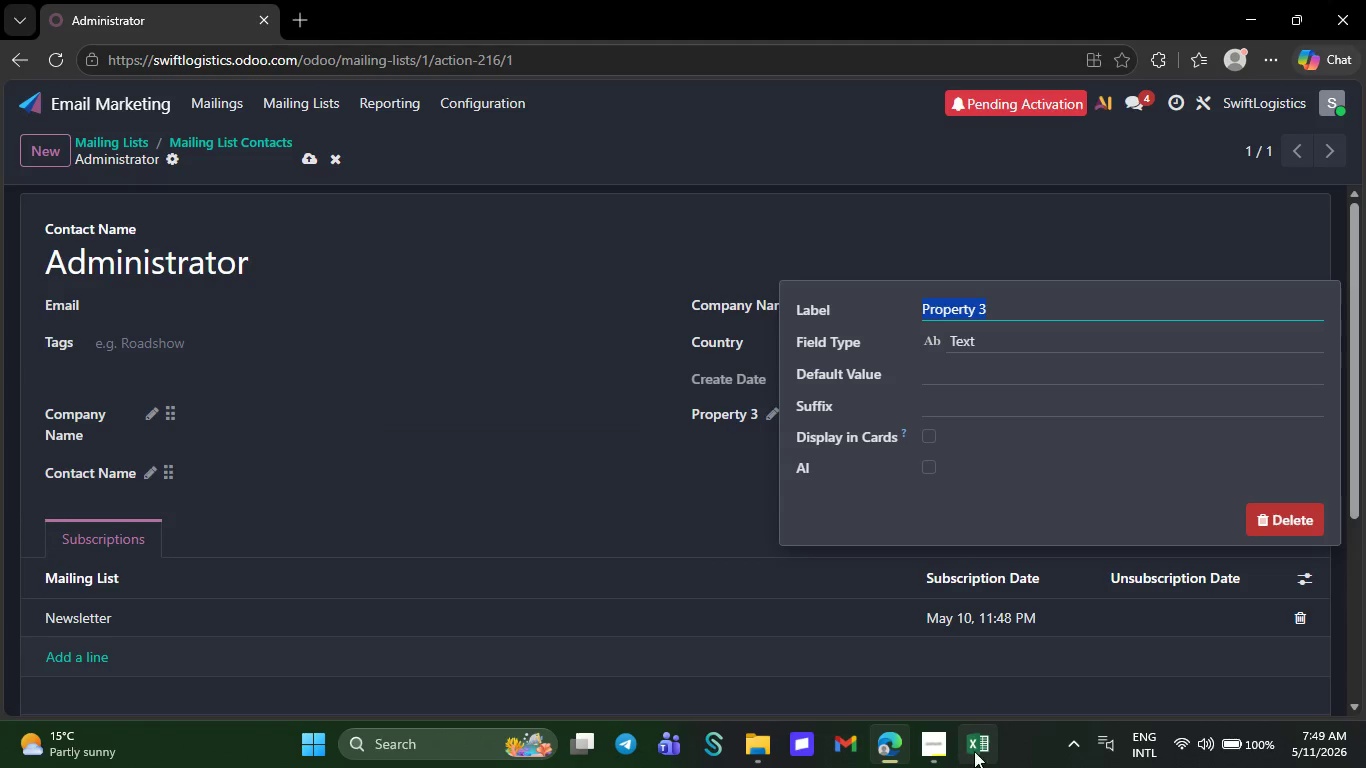 
left_click([974, 751])
 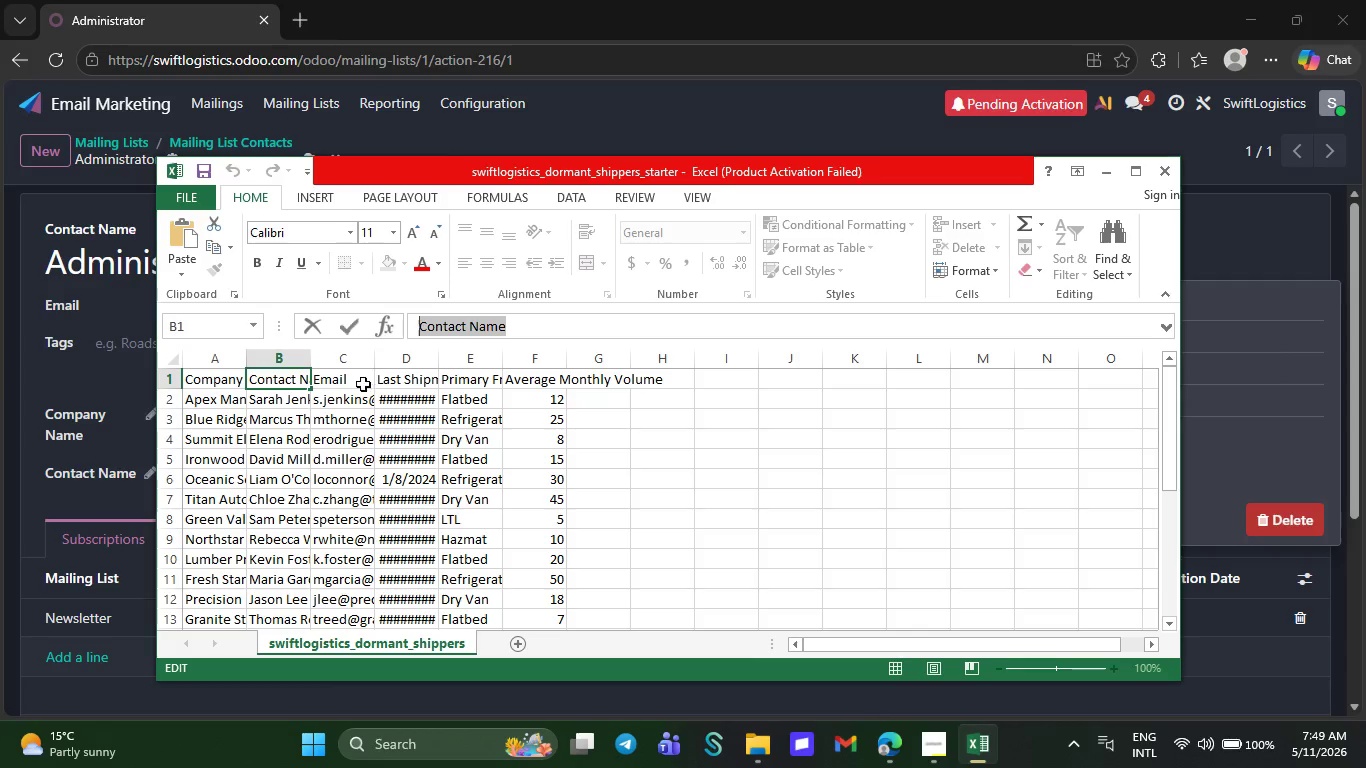 
left_click([402, 384])
 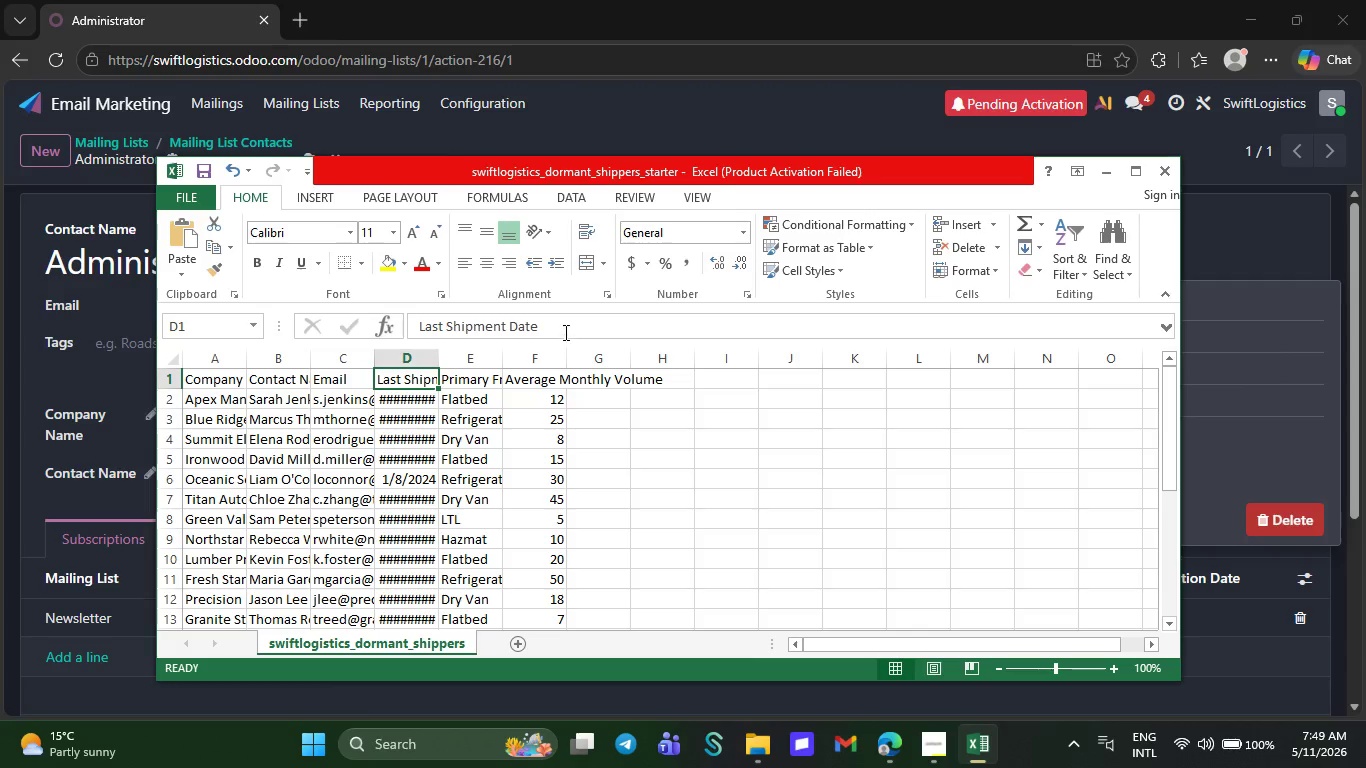 
left_click_drag(start_coordinate=[552, 328], to_coordinate=[413, 324])
 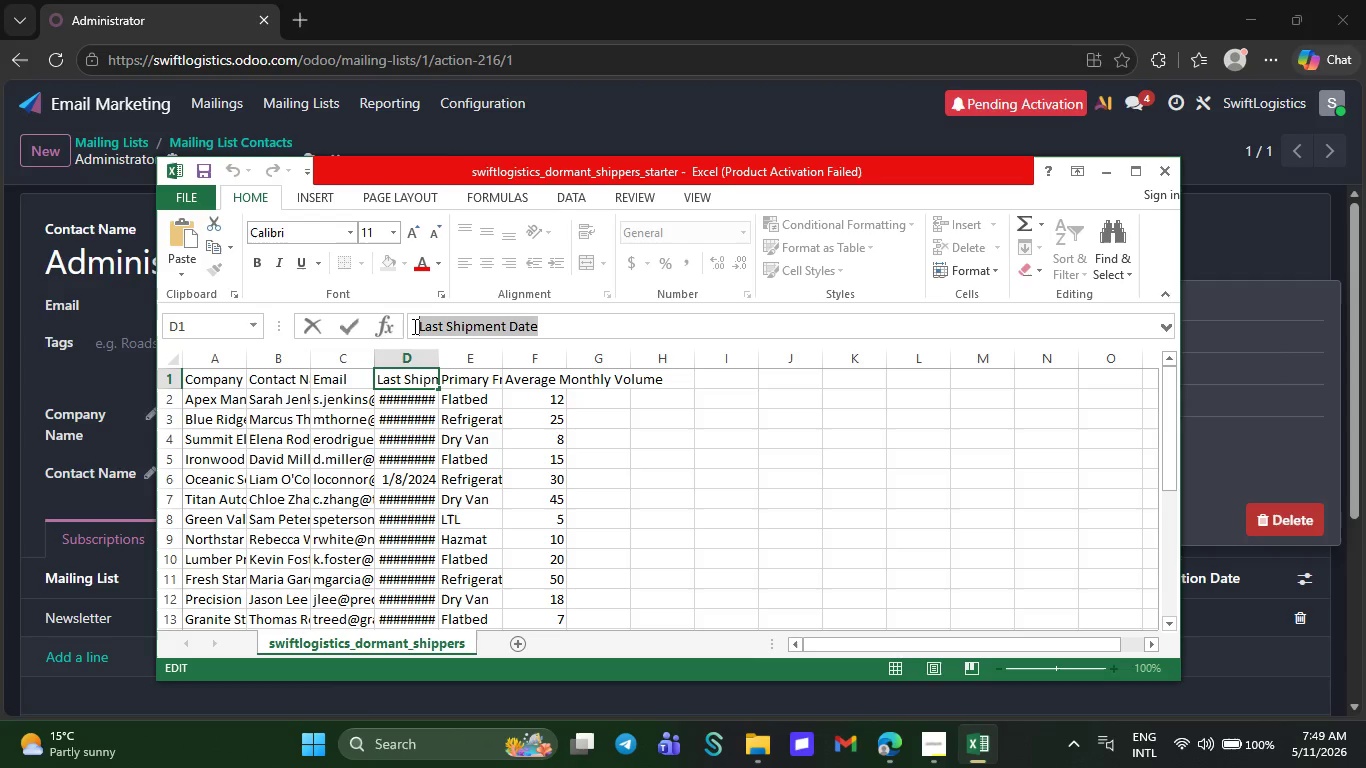 
key(Control+C)
 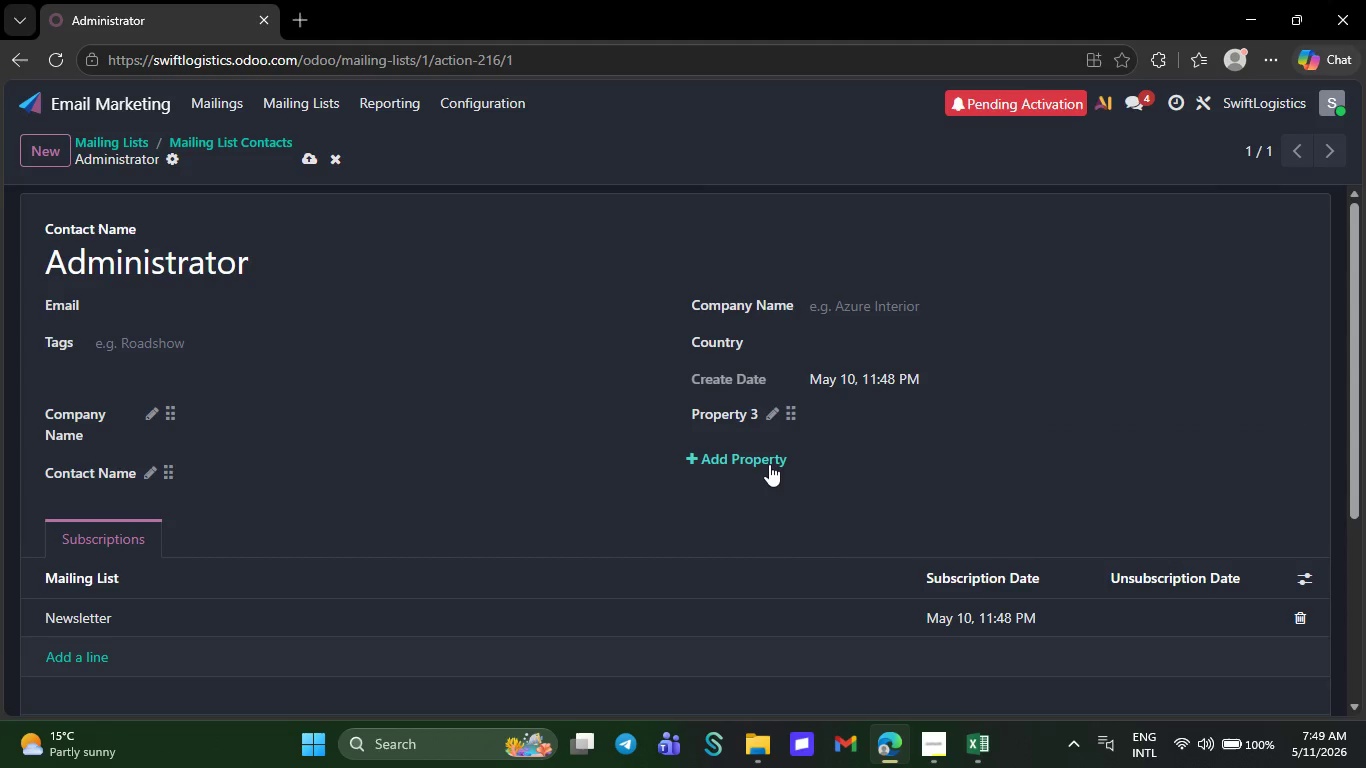 
left_click([759, 456])
 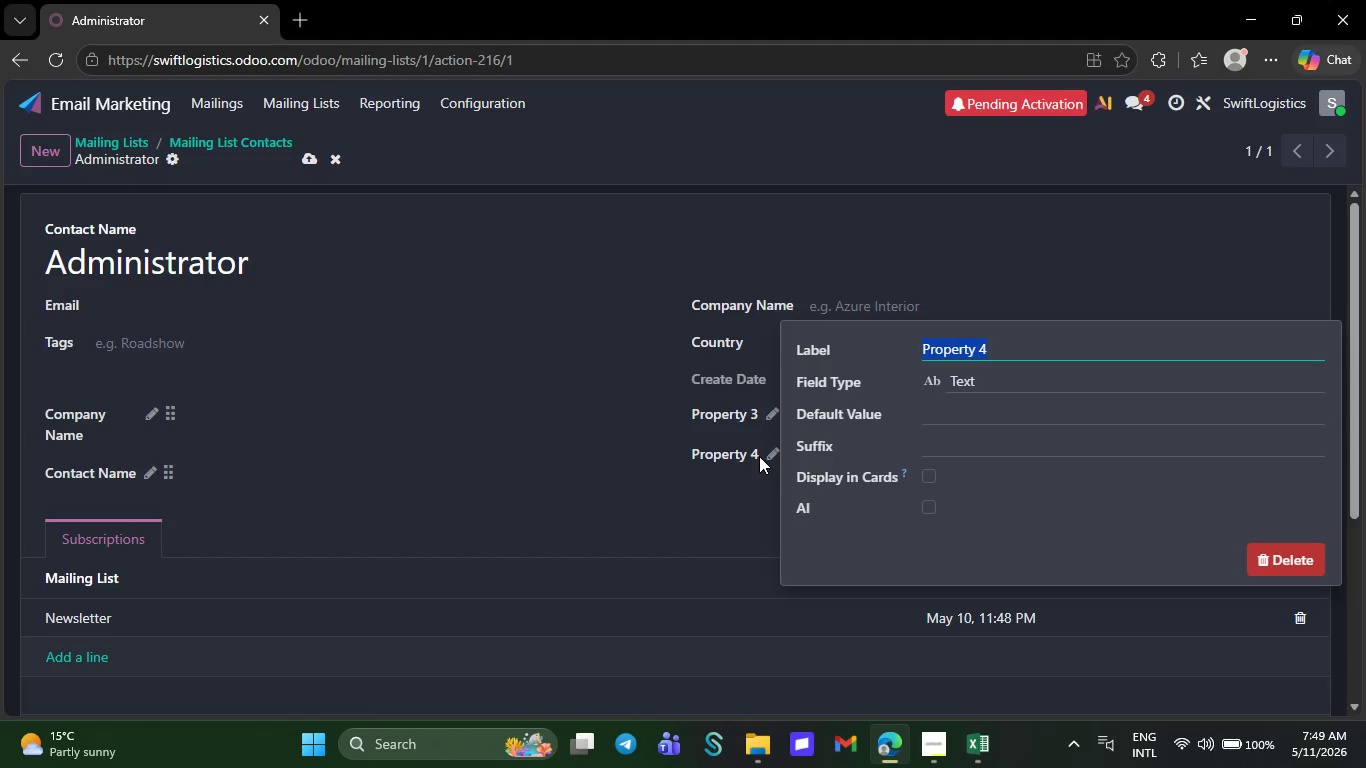 
key(Control+V)
 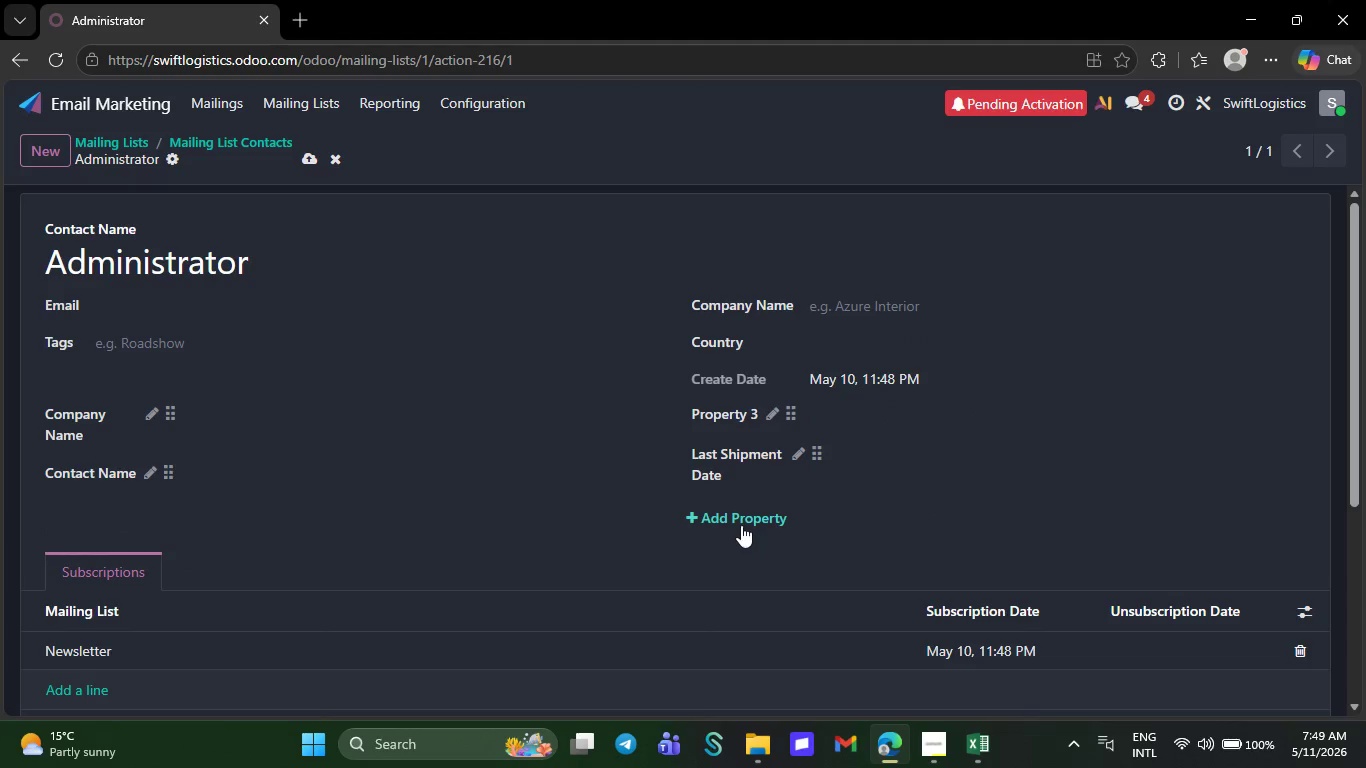 
left_click([732, 516])
 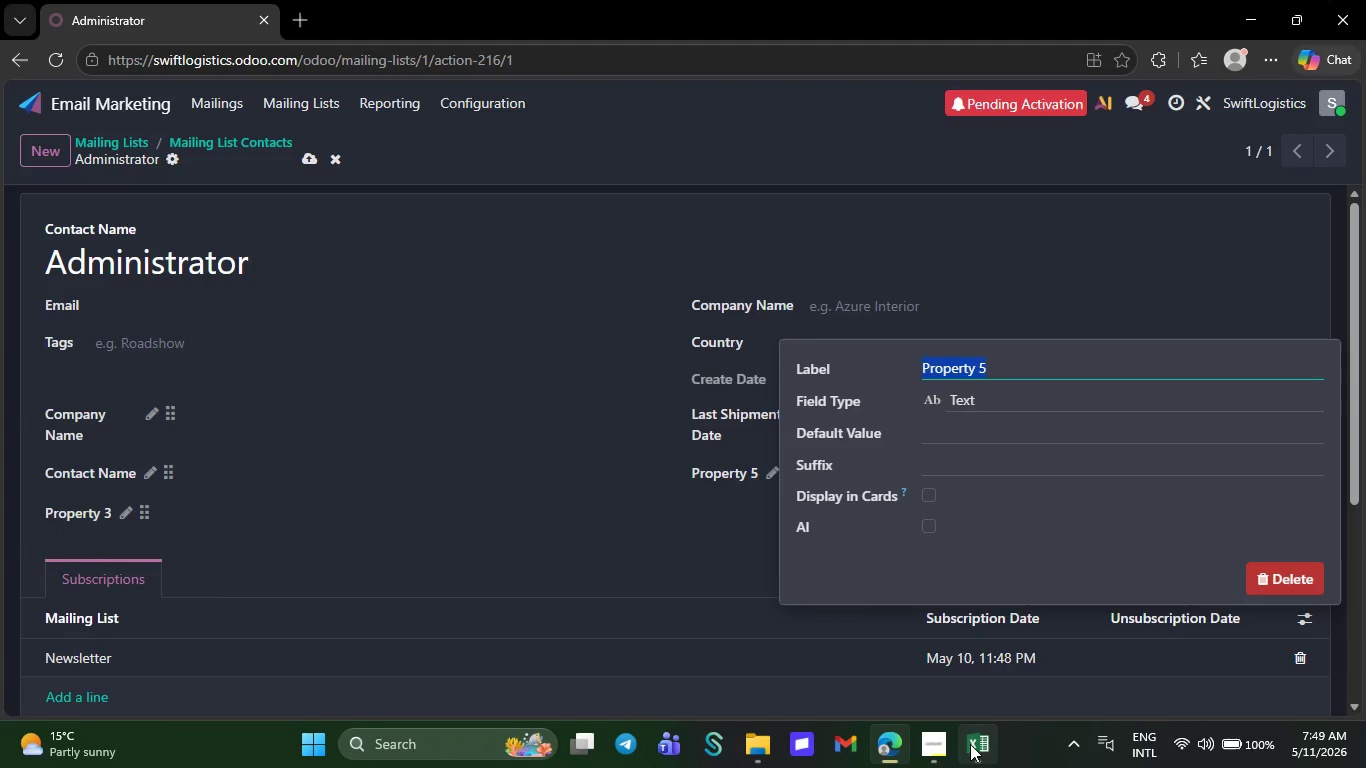 
left_click([970, 744])
 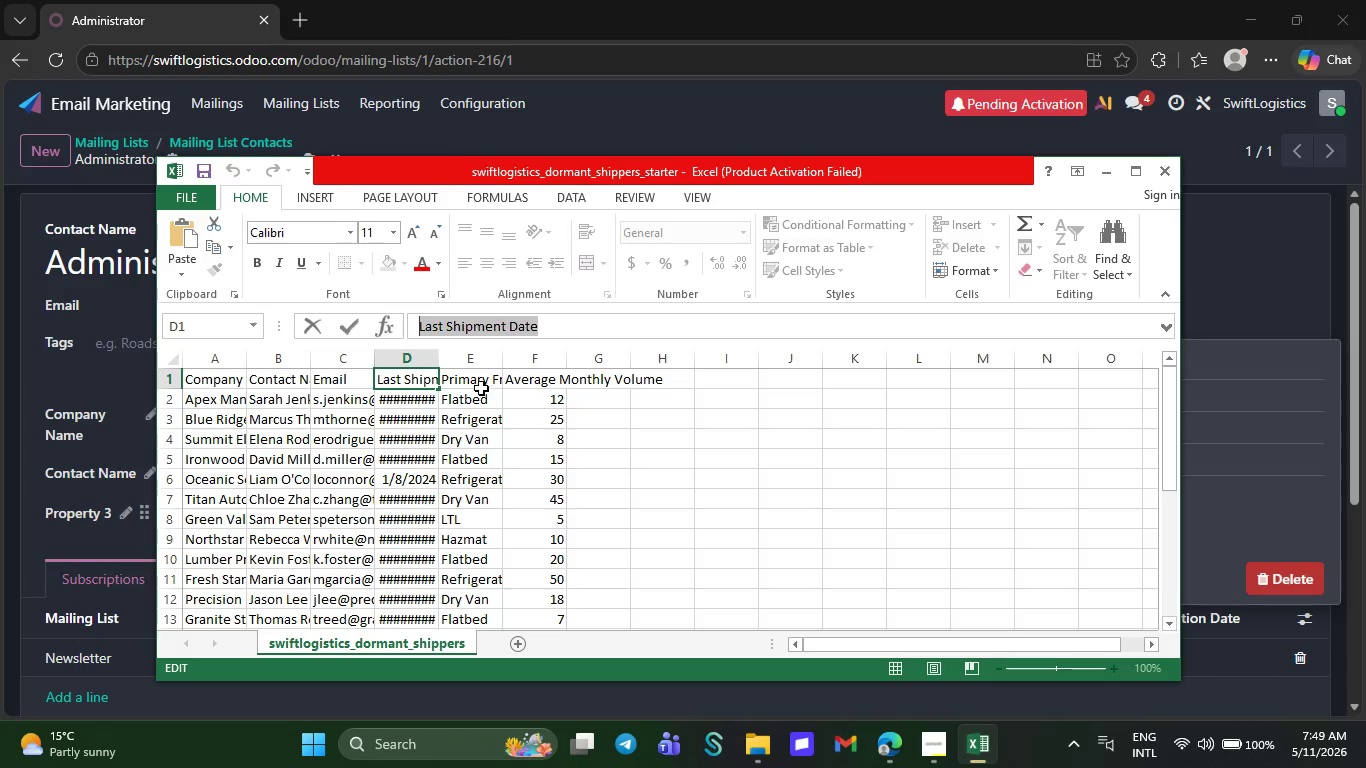 
left_click([478, 384])
 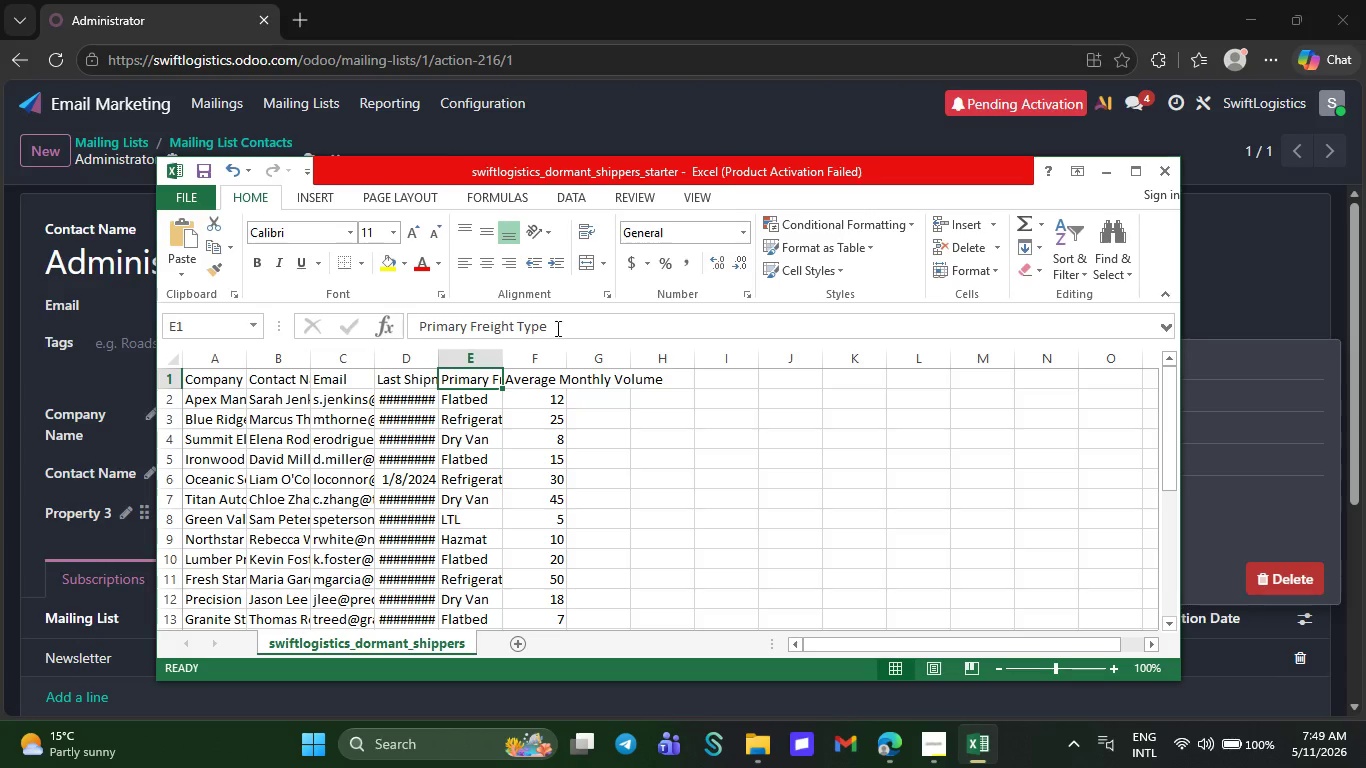 
left_click_drag(start_coordinate=[555, 324], to_coordinate=[414, 324])
 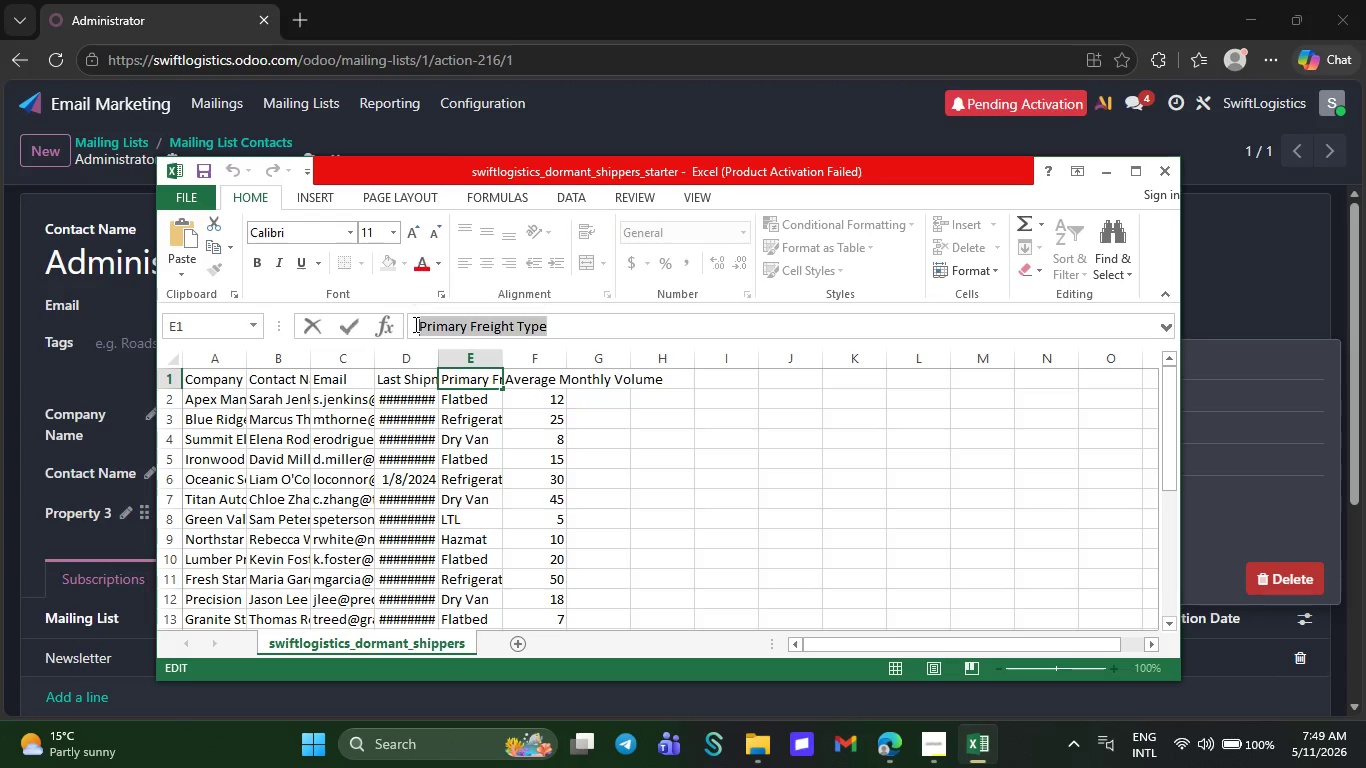 
key(Control+C)
 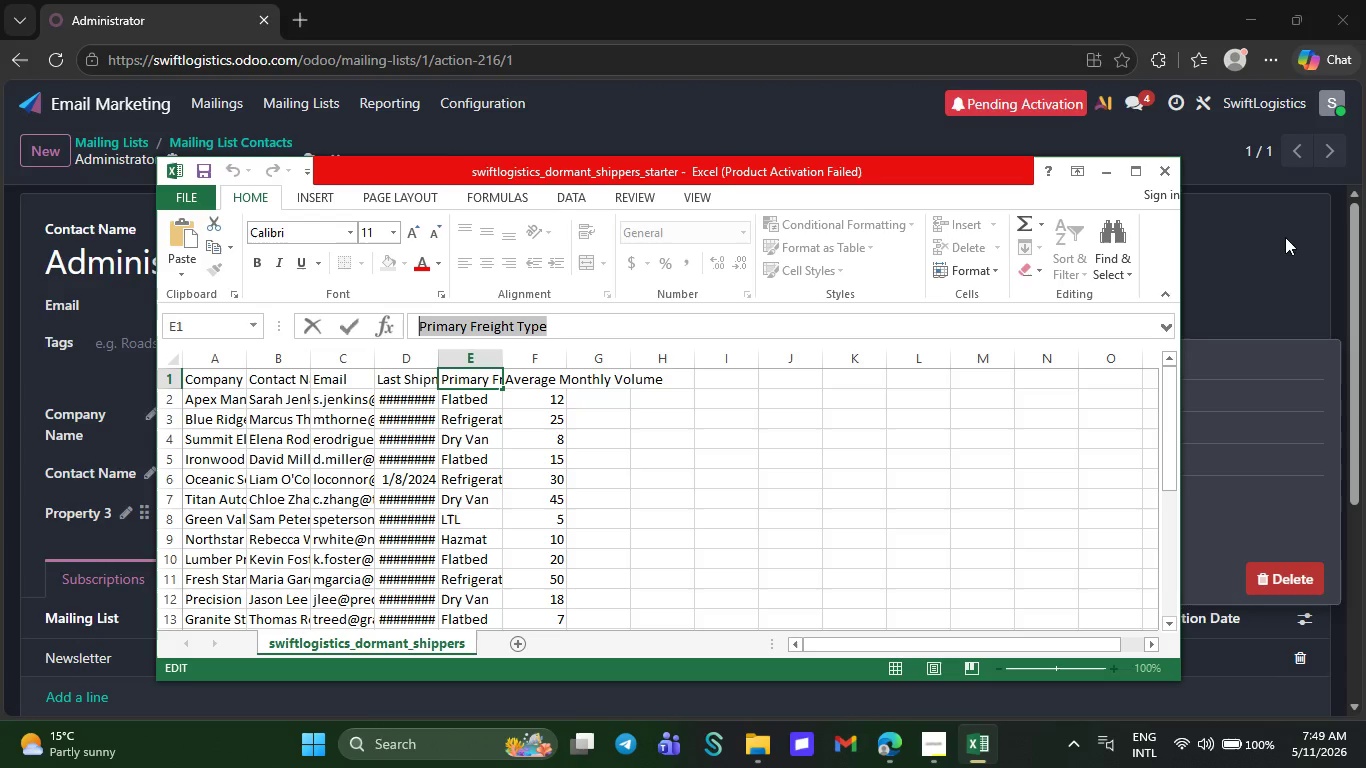 
left_click([1285, 237])
 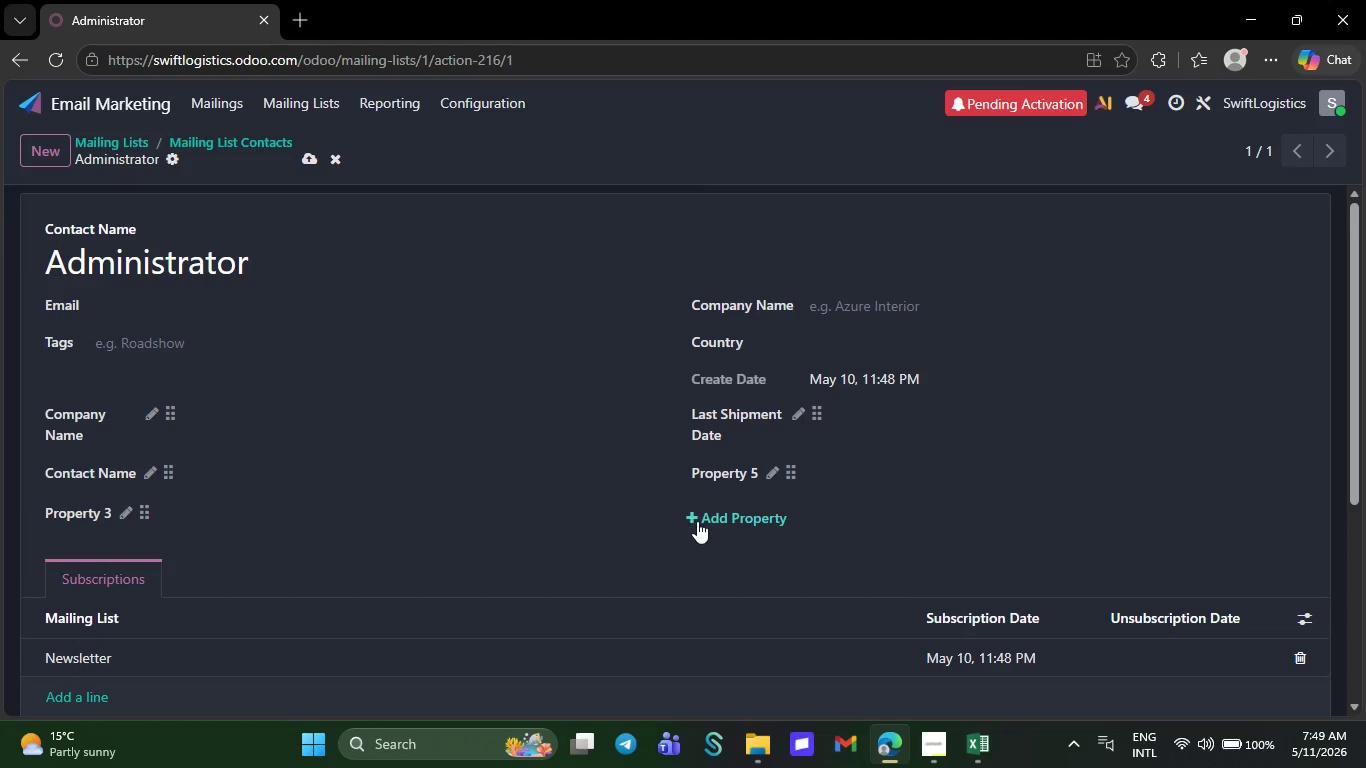 
left_click([704, 518])
 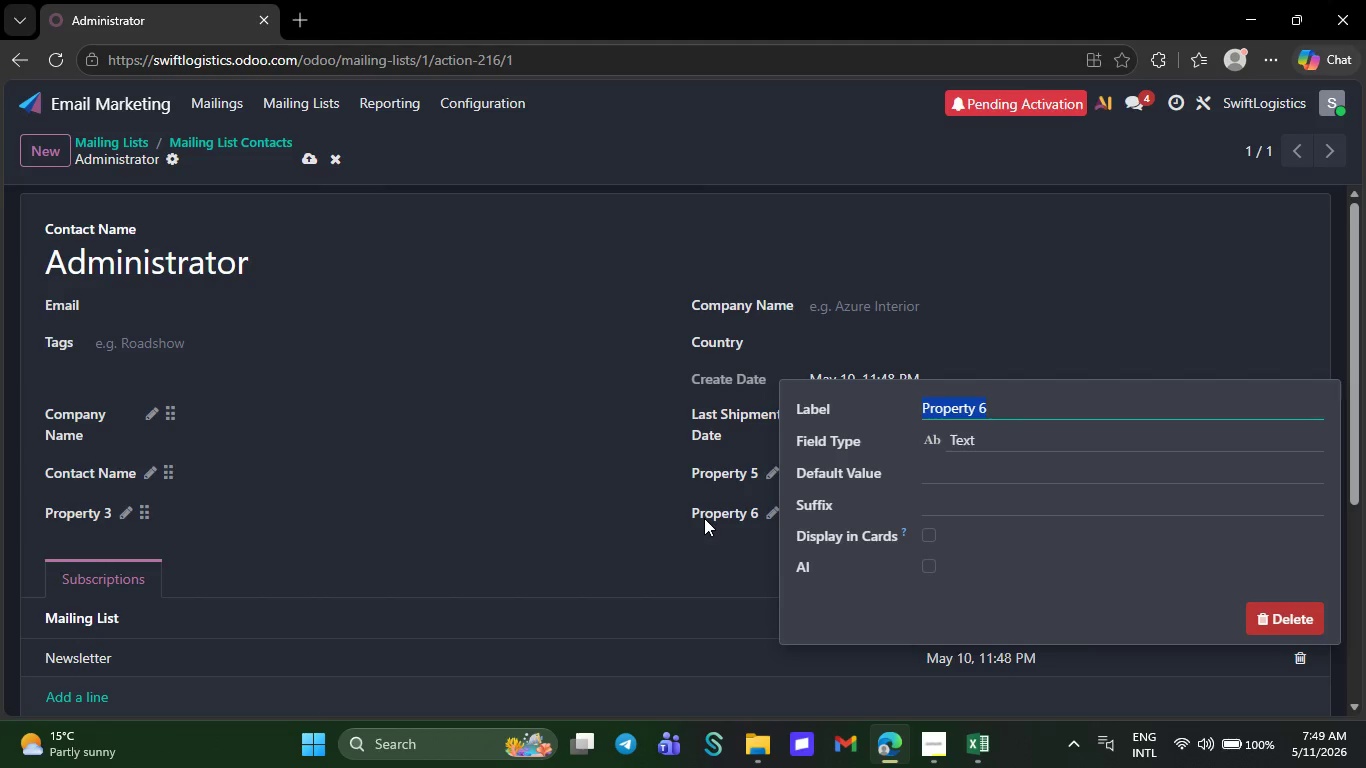 
key(Control+V)
 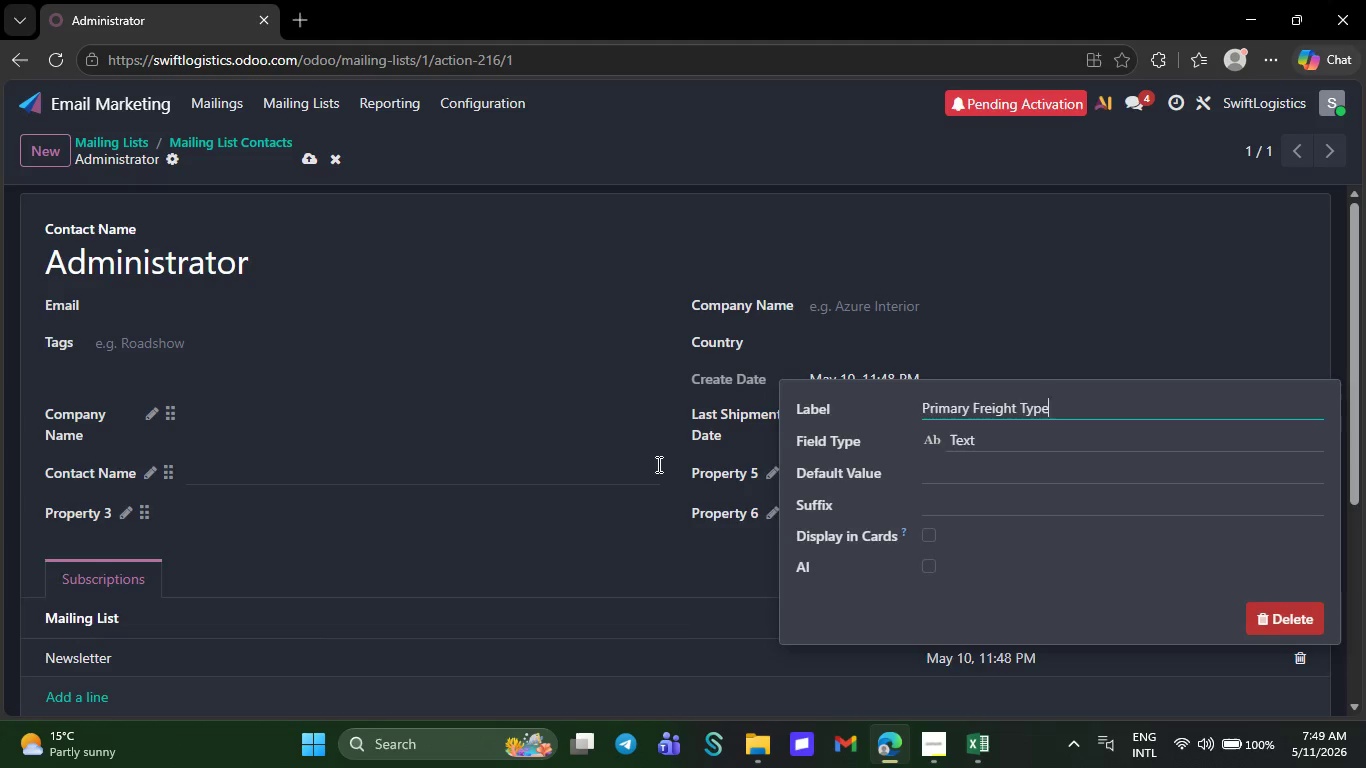 
left_click([657, 464])
 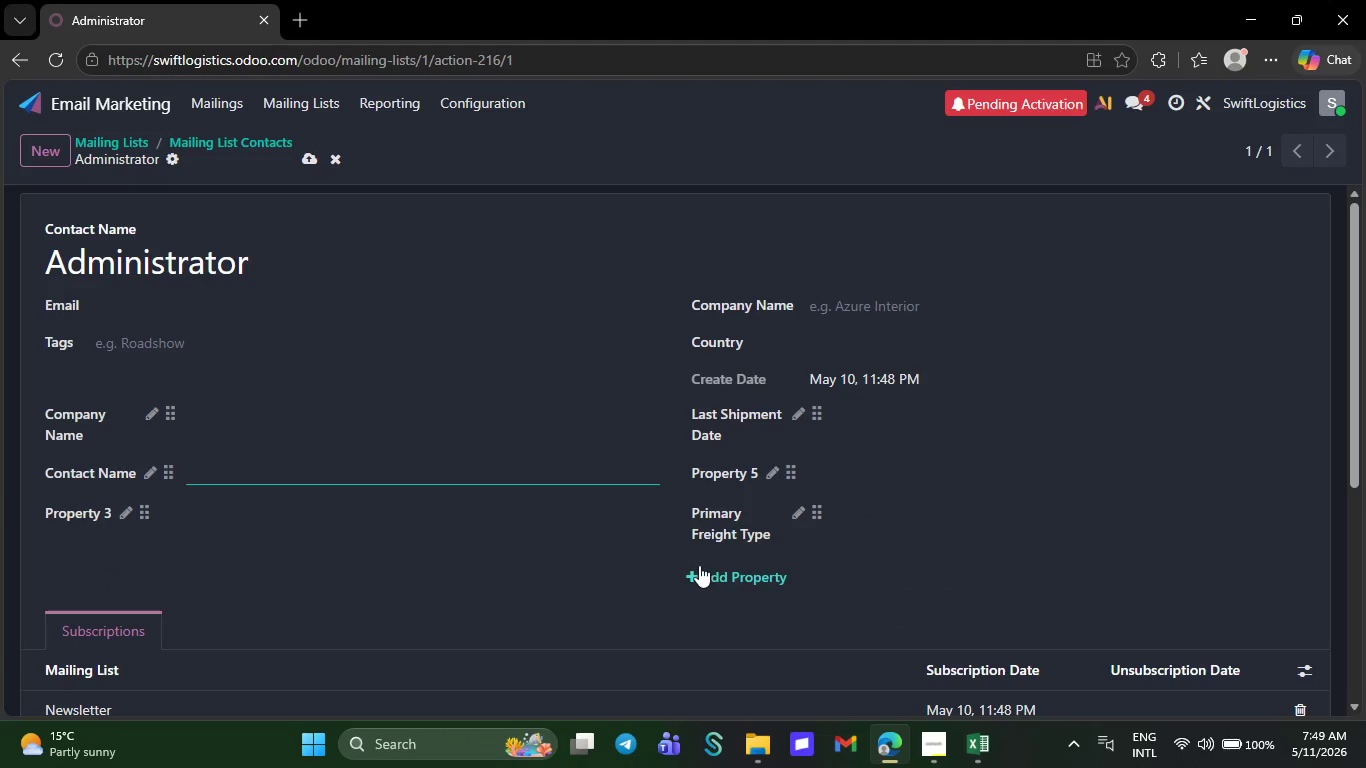 
left_click([699, 565])
 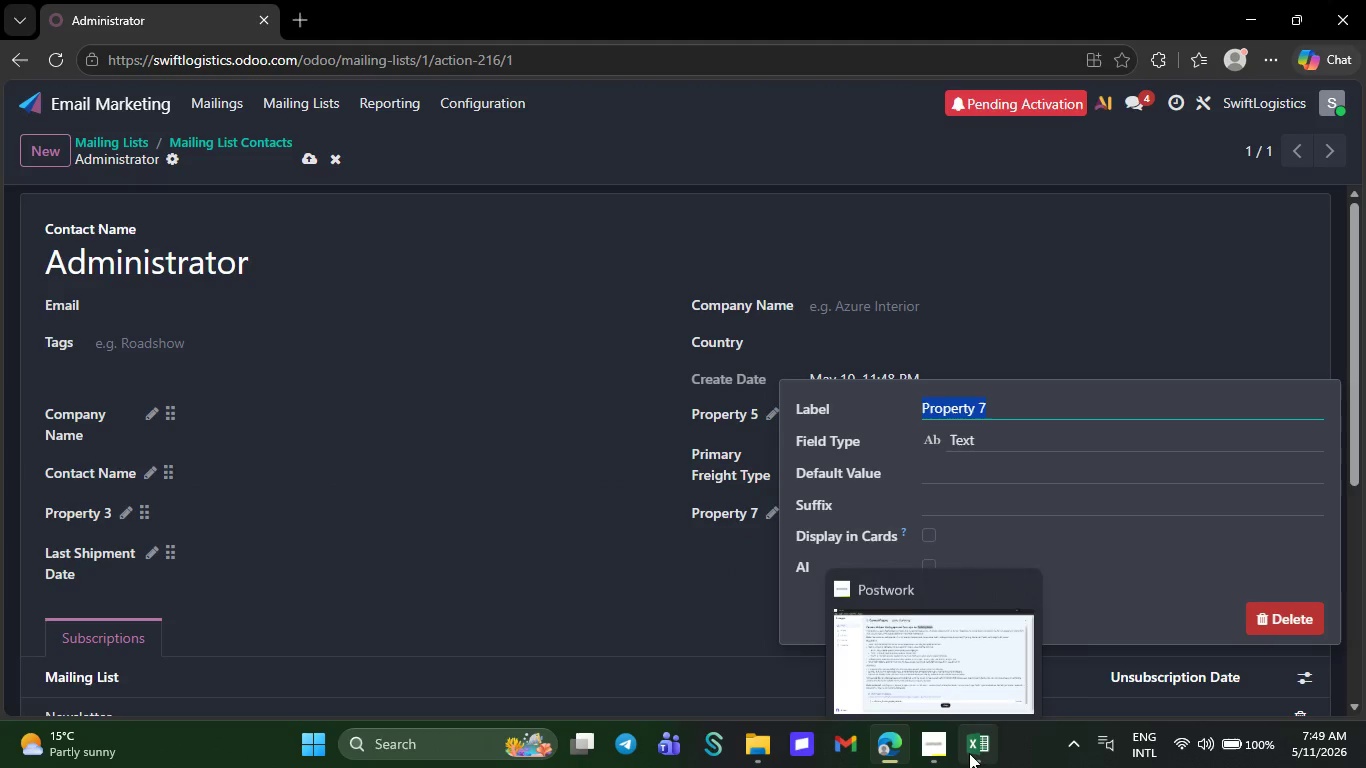 
left_click([974, 753])
 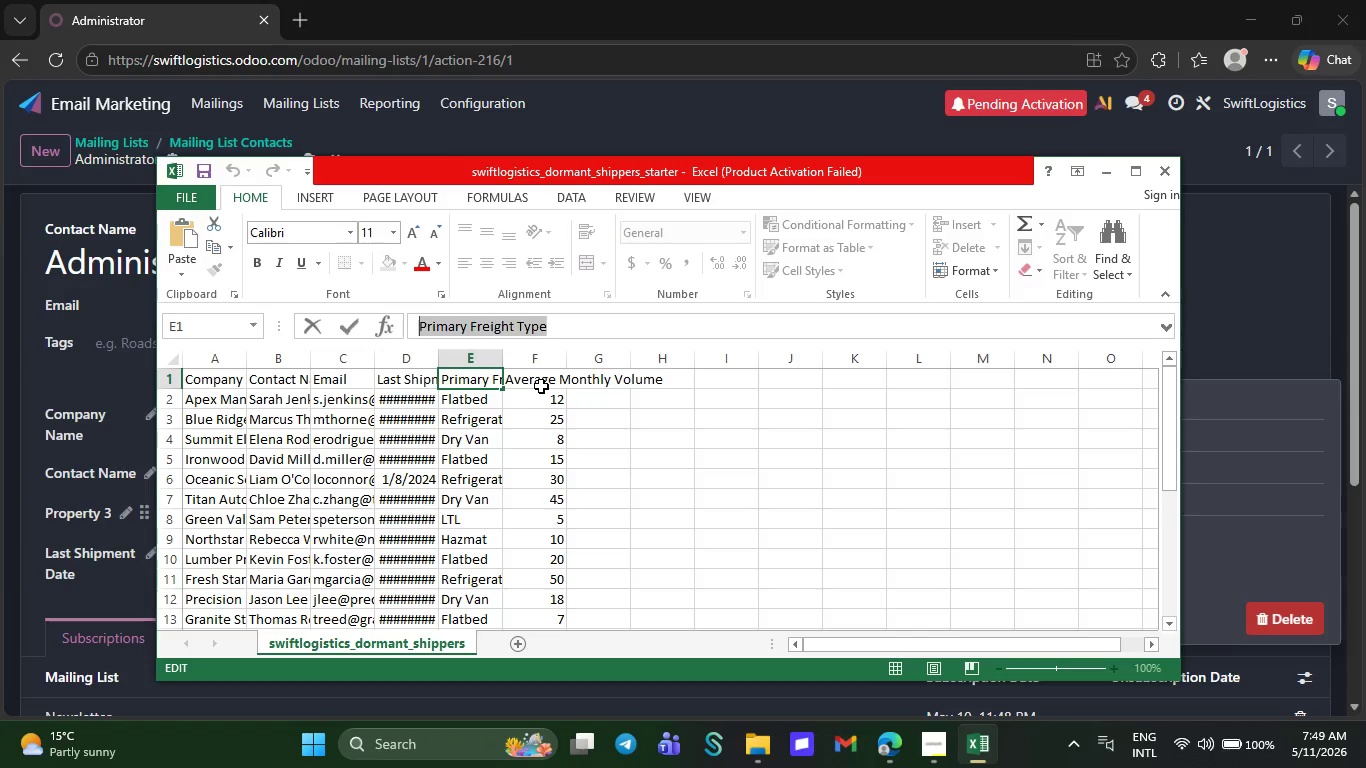 
left_click([539, 383])
 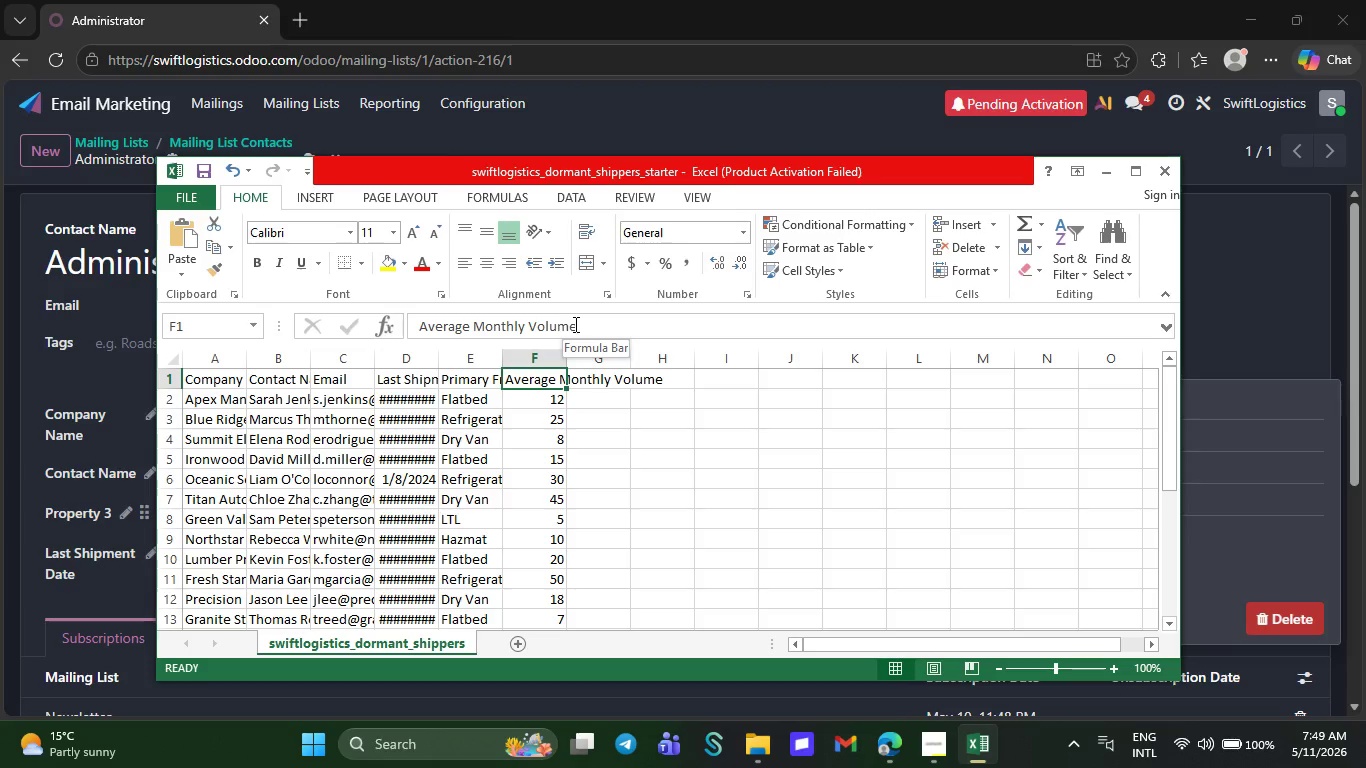 
left_click_drag(start_coordinate=[575, 323], to_coordinate=[437, 301])
 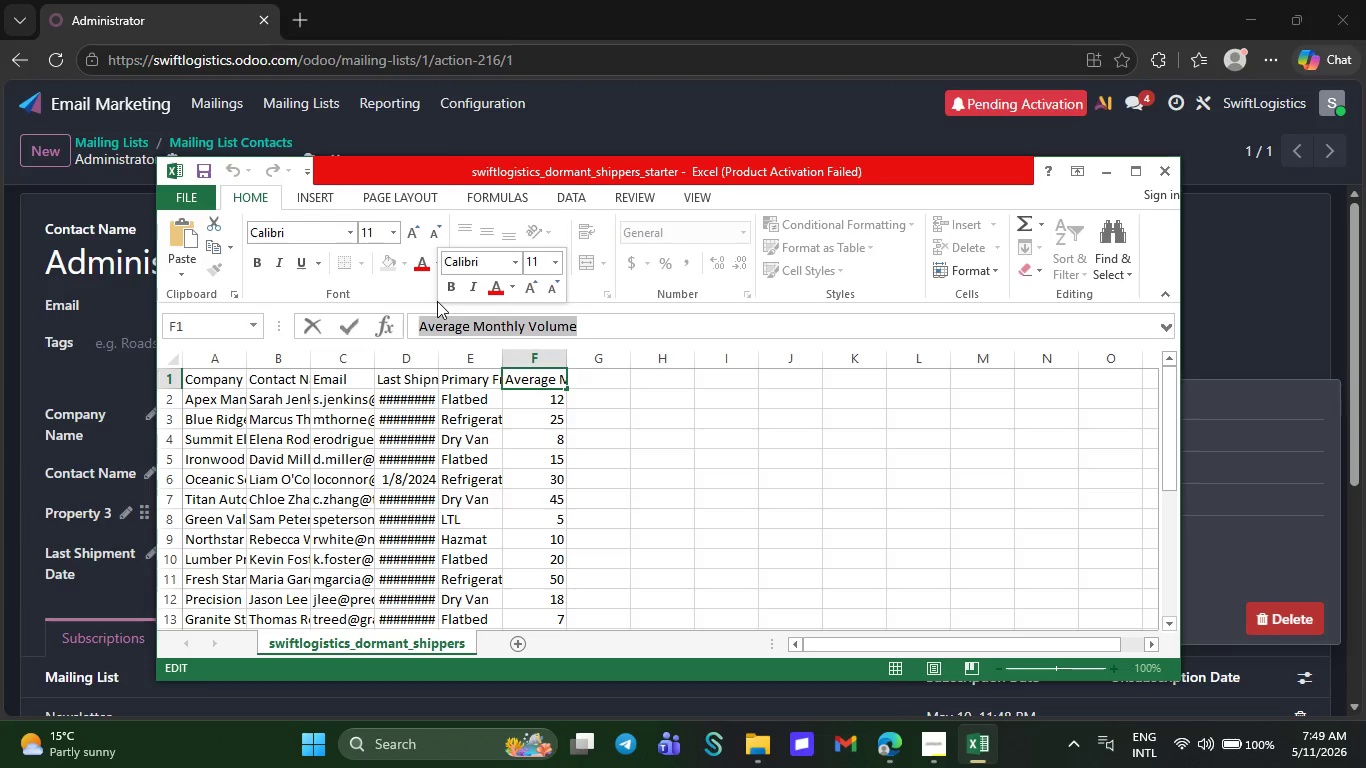 
key(Control+C)
 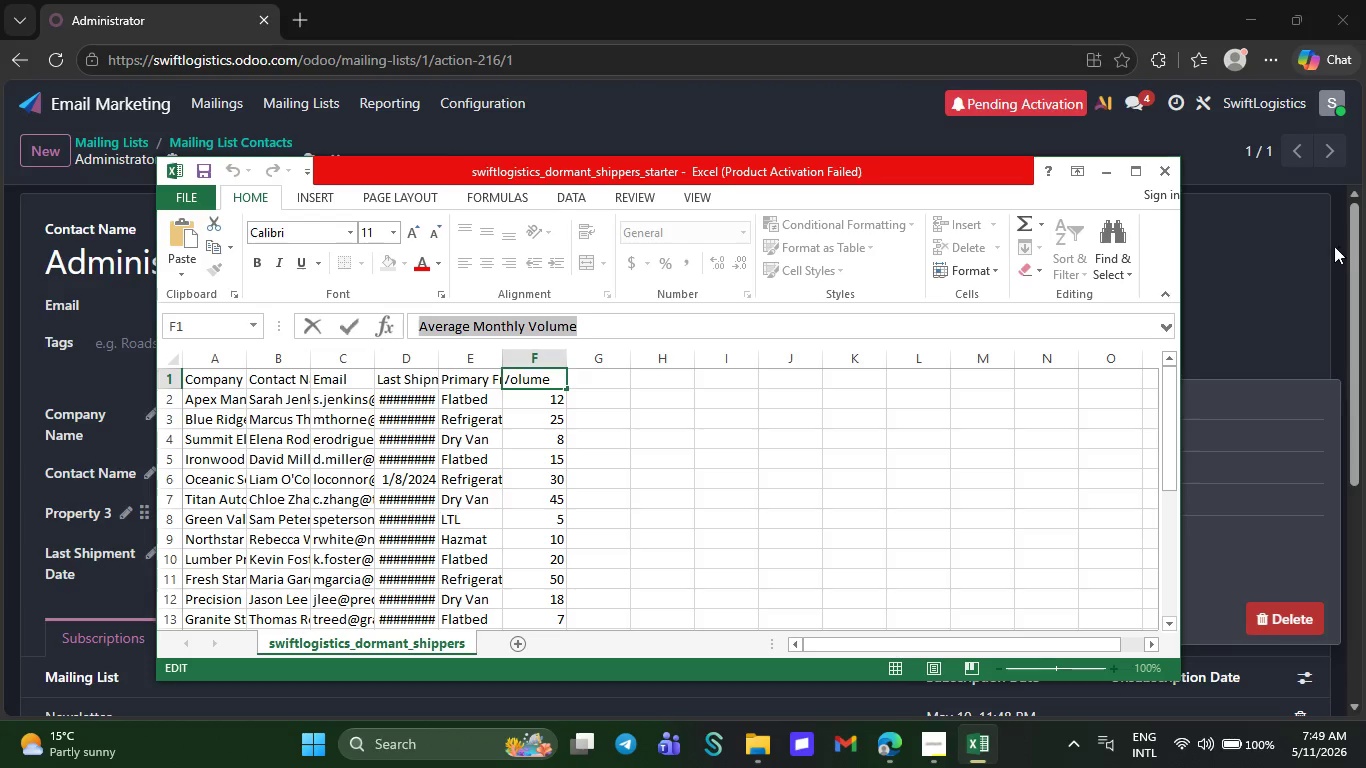 
left_click([1328, 245])
 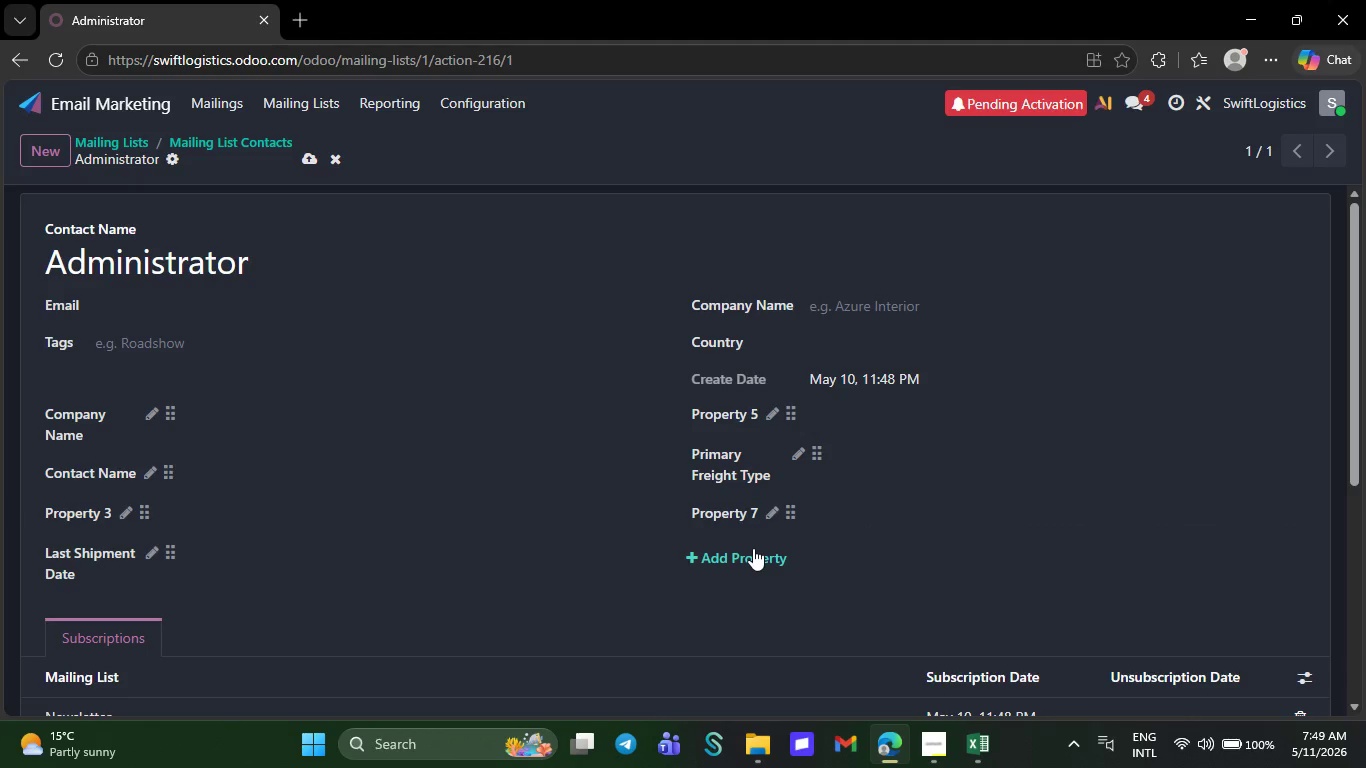 
left_click([753, 548])
 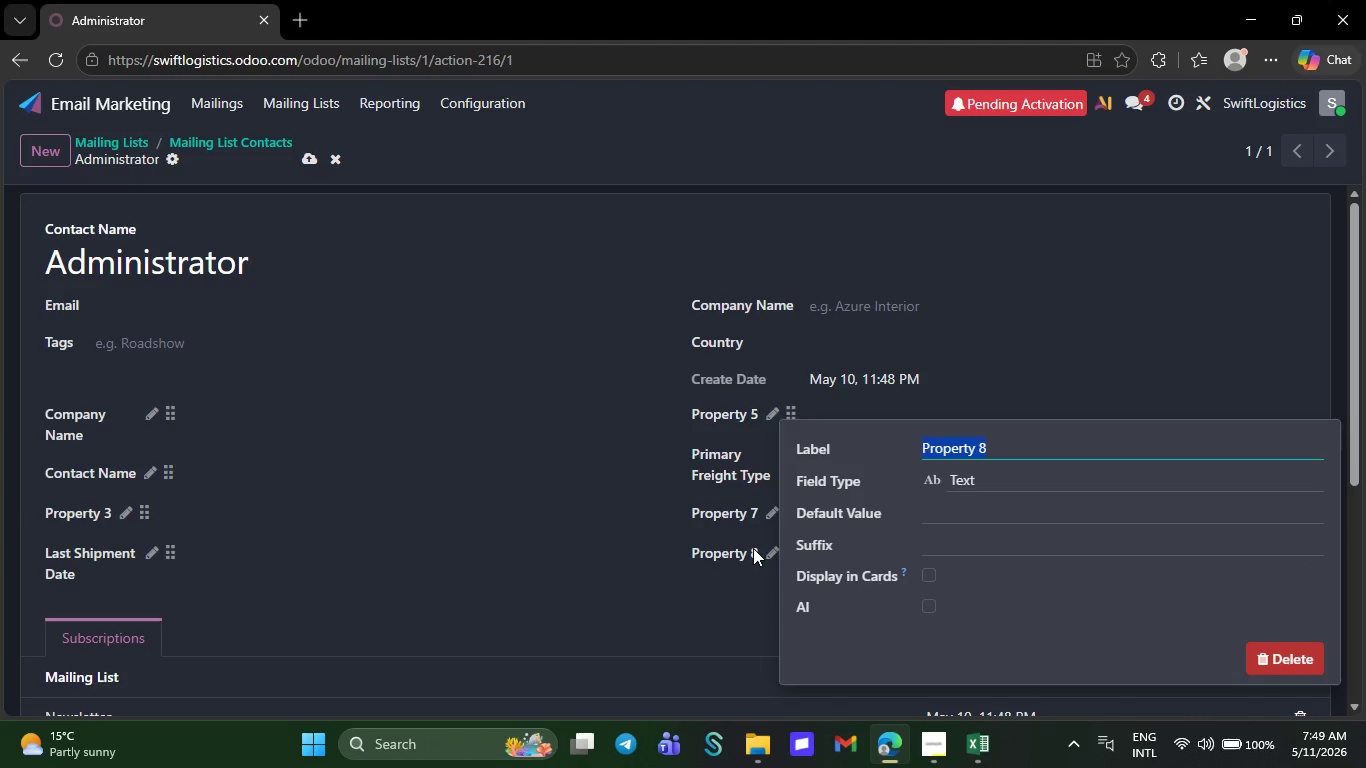 
key(Control+V)
 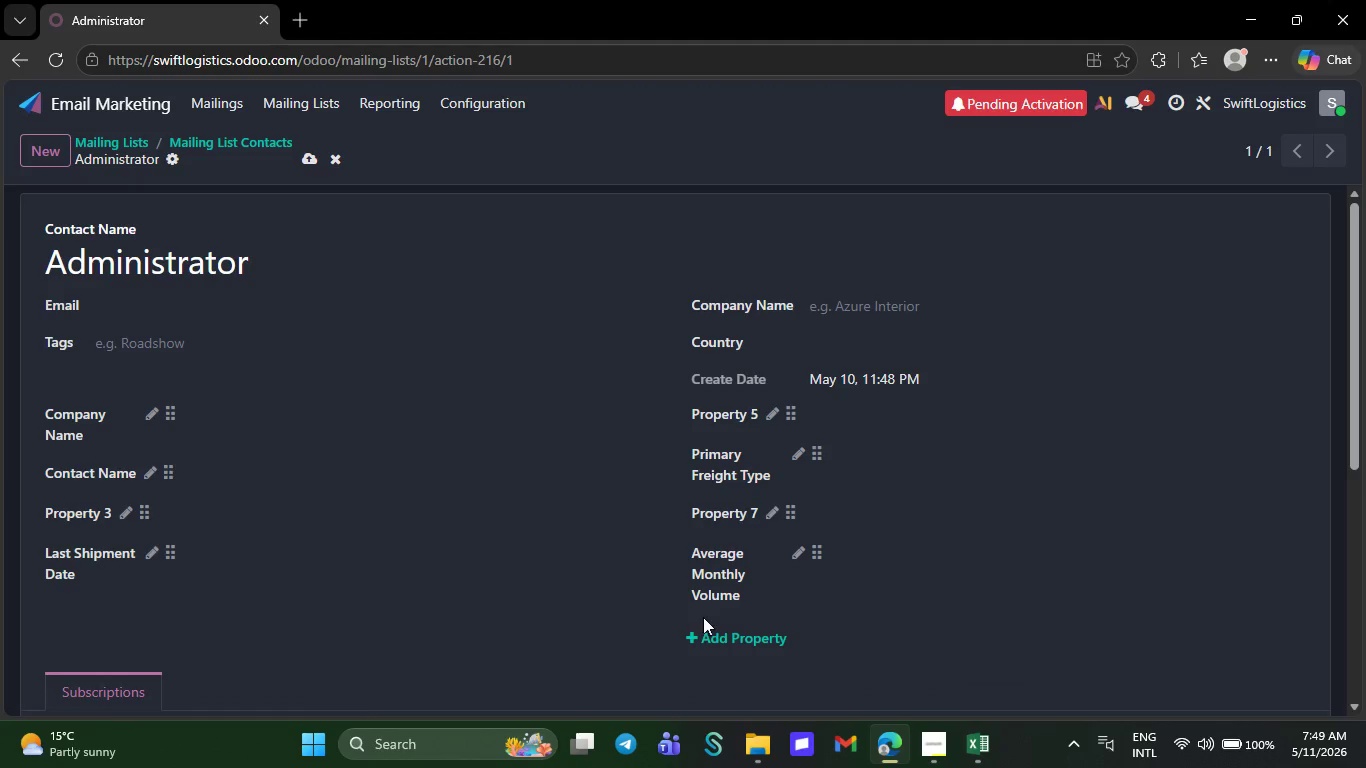 
left_click([713, 636])
 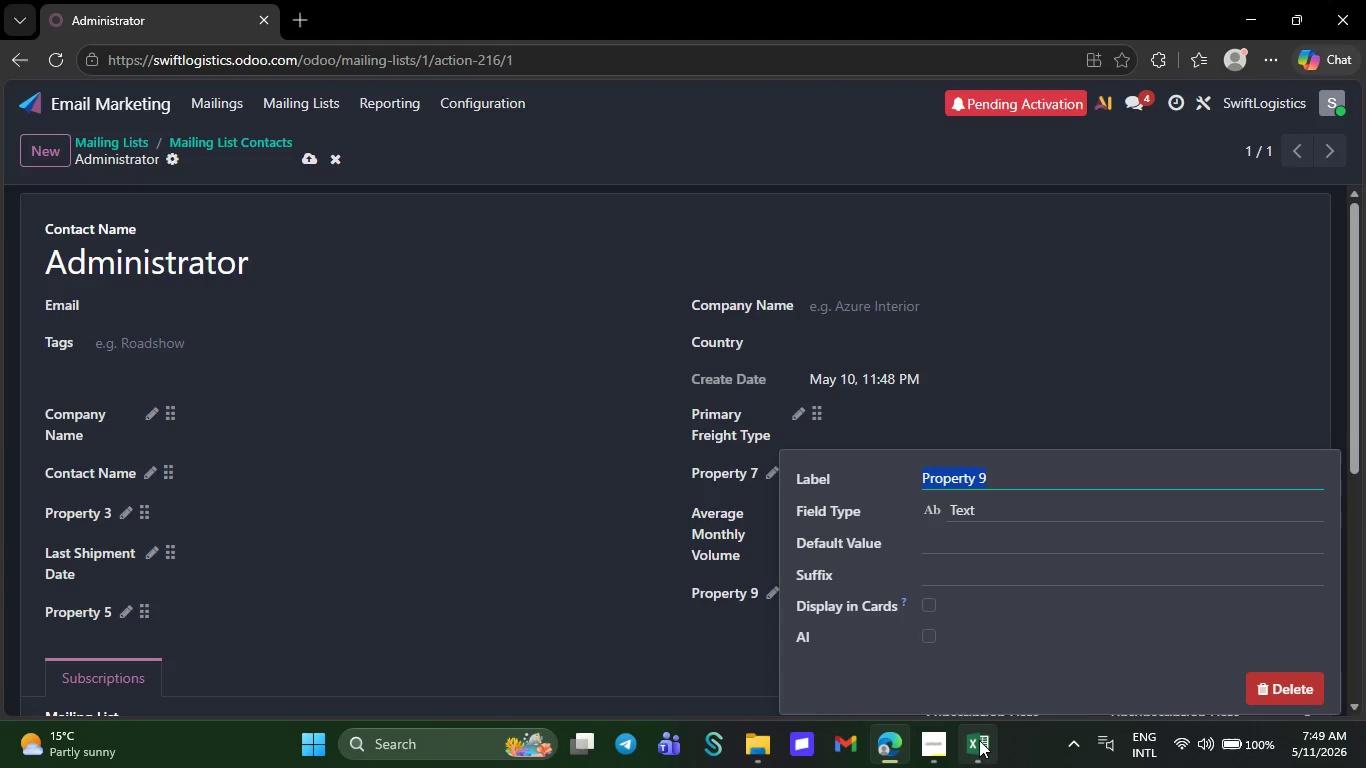 
left_click([979, 740])
 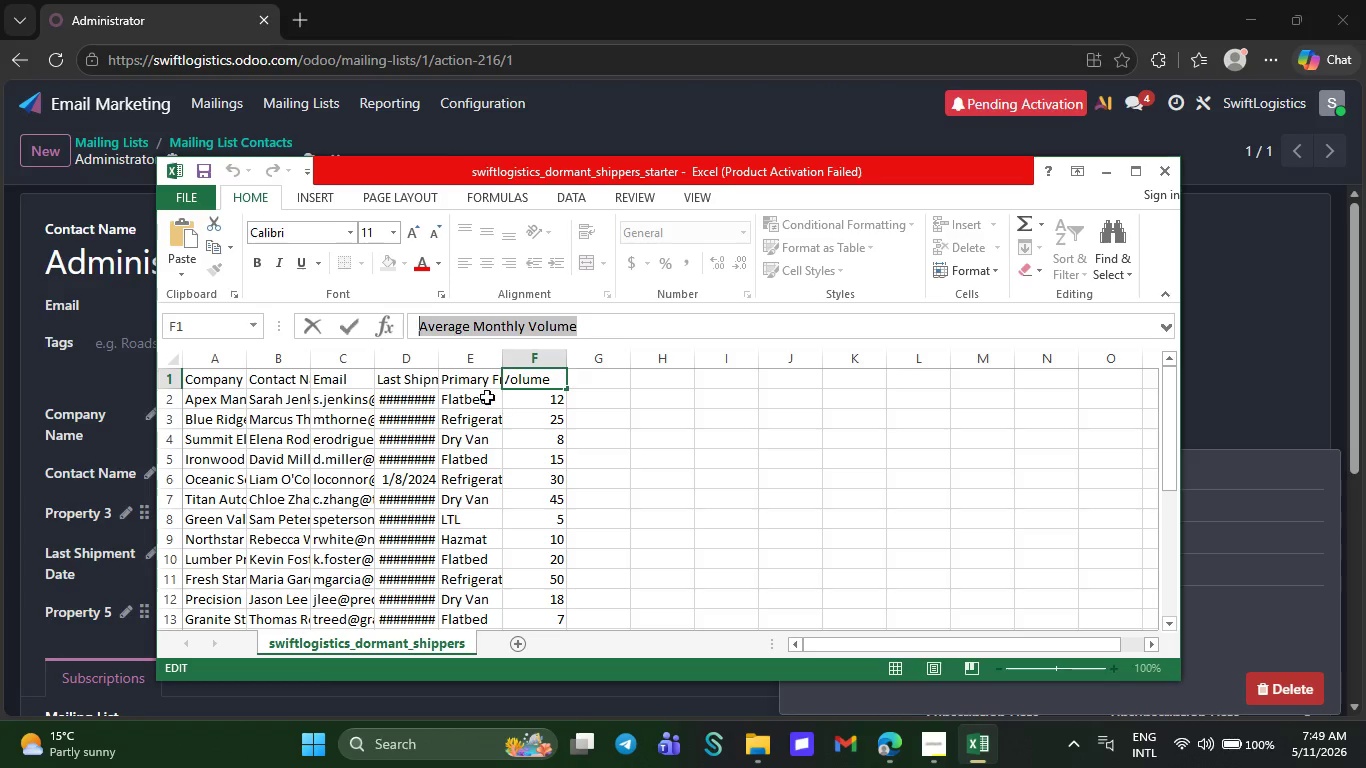 
left_click([481, 384])
 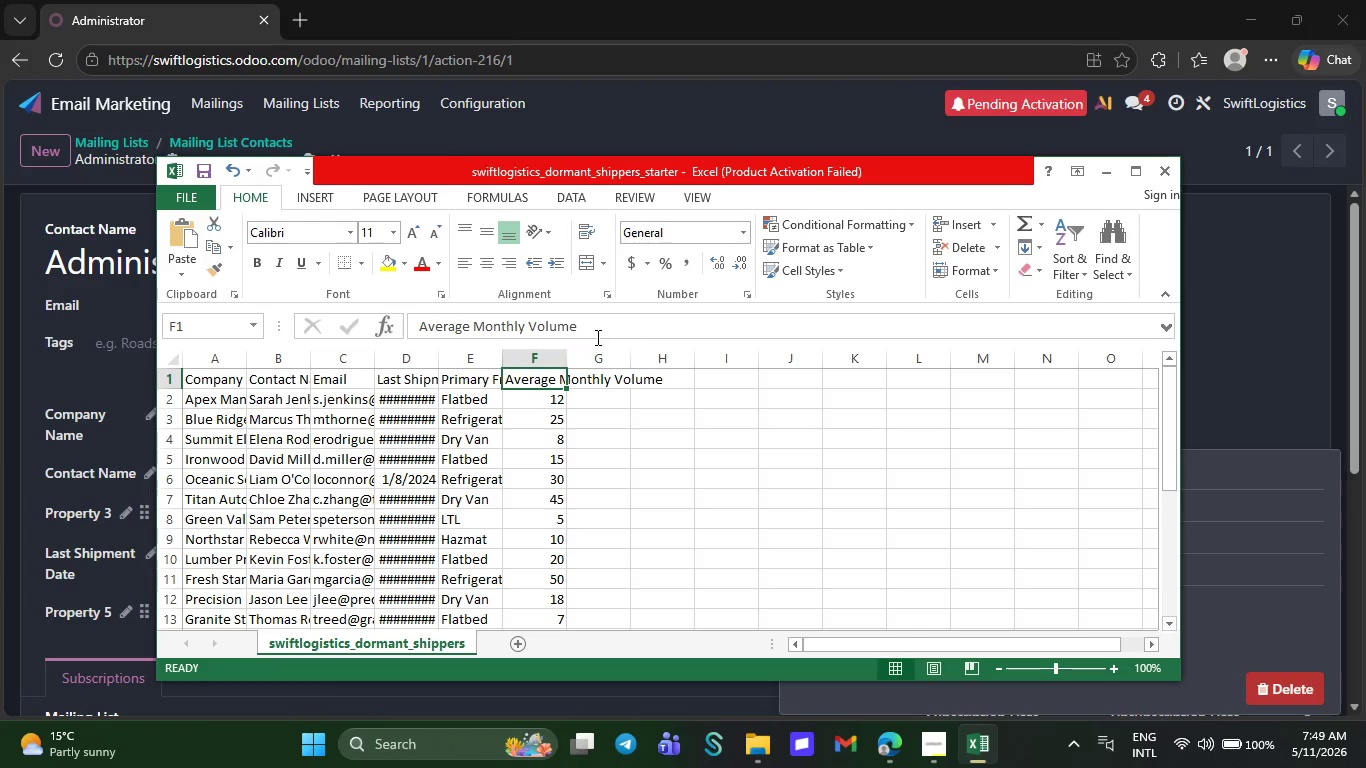 
left_click_drag(start_coordinate=[589, 332], to_coordinate=[417, 332])
 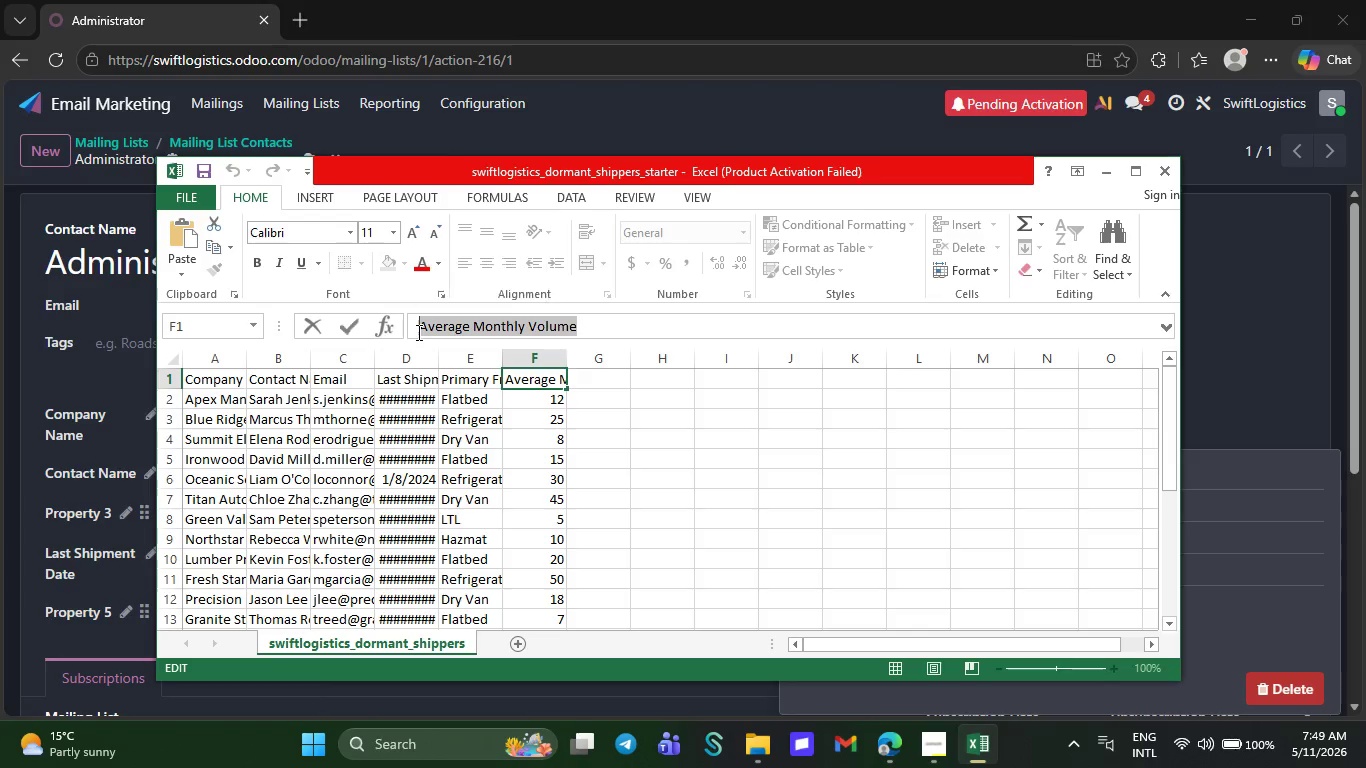 
key(Control+C)
 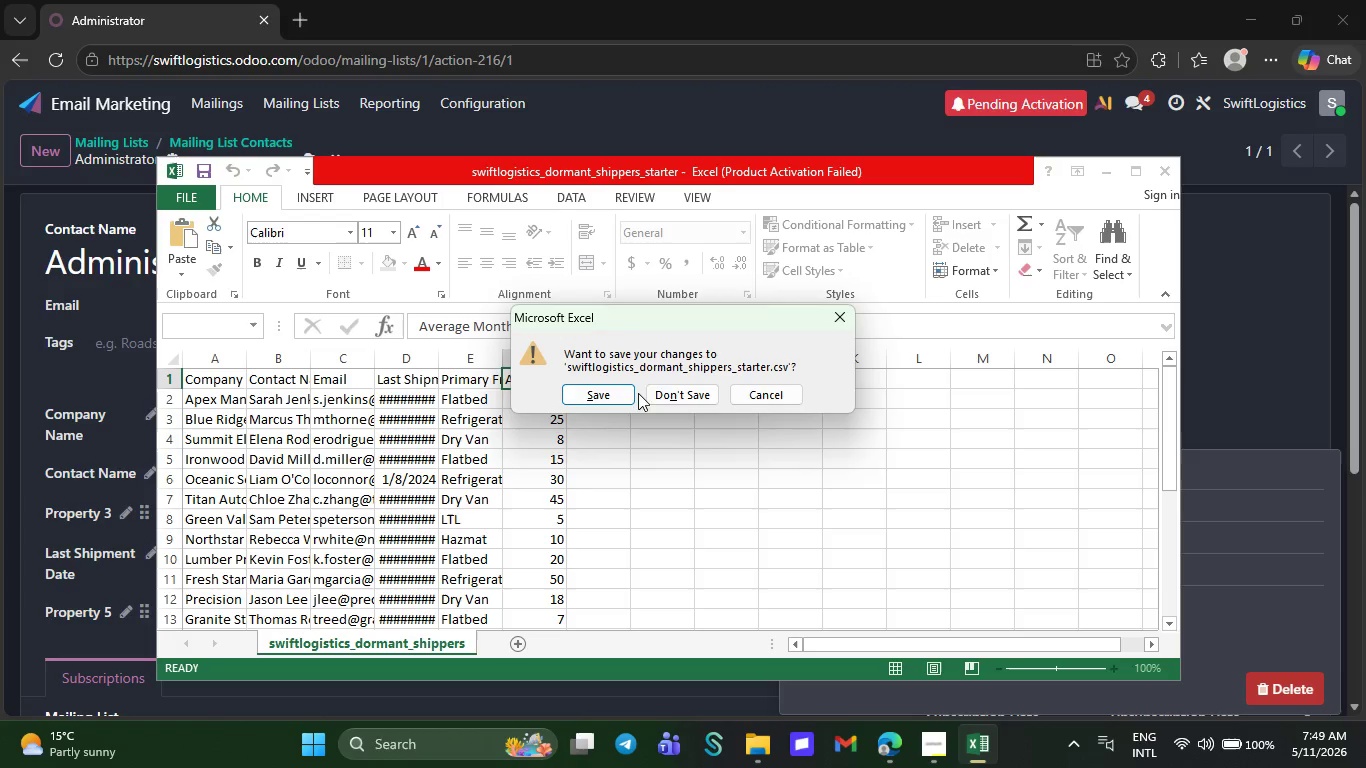 
left_click([679, 391])
 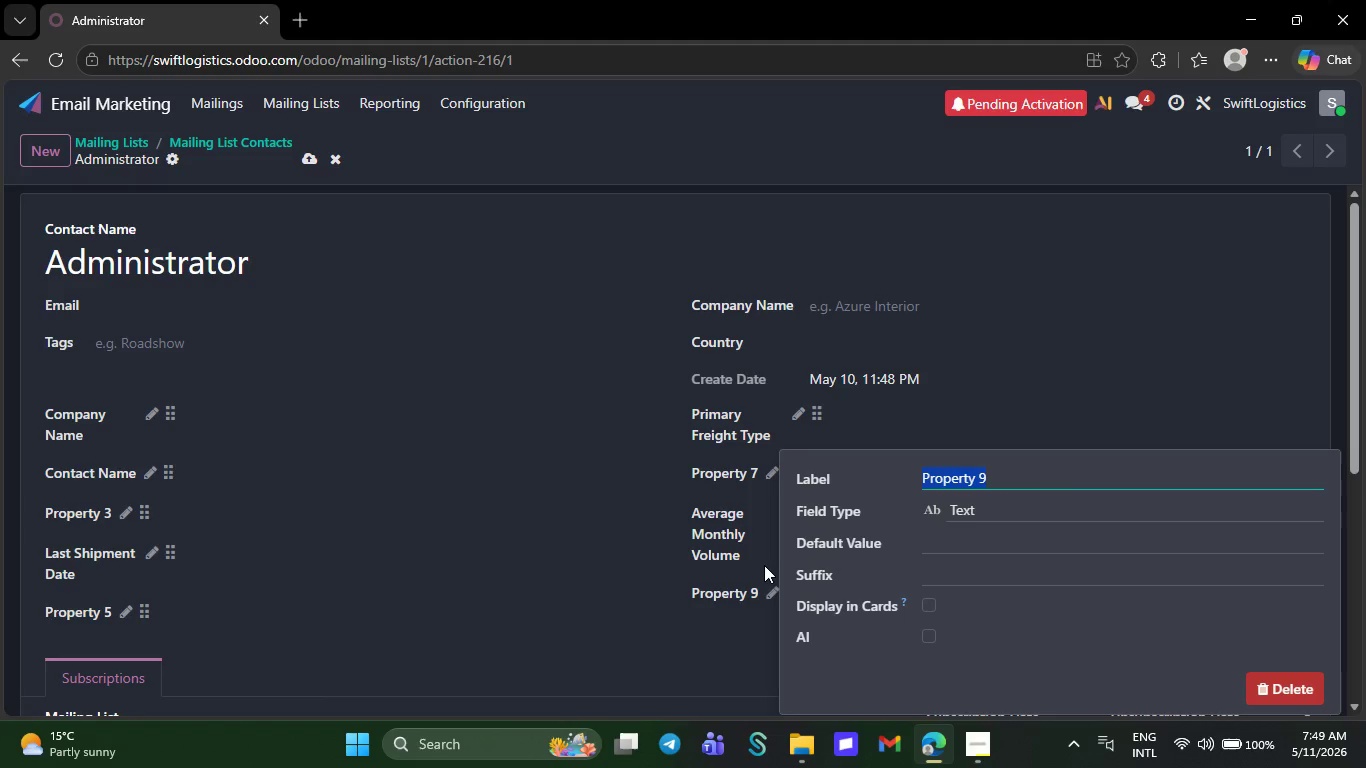 
key(Control+V)
 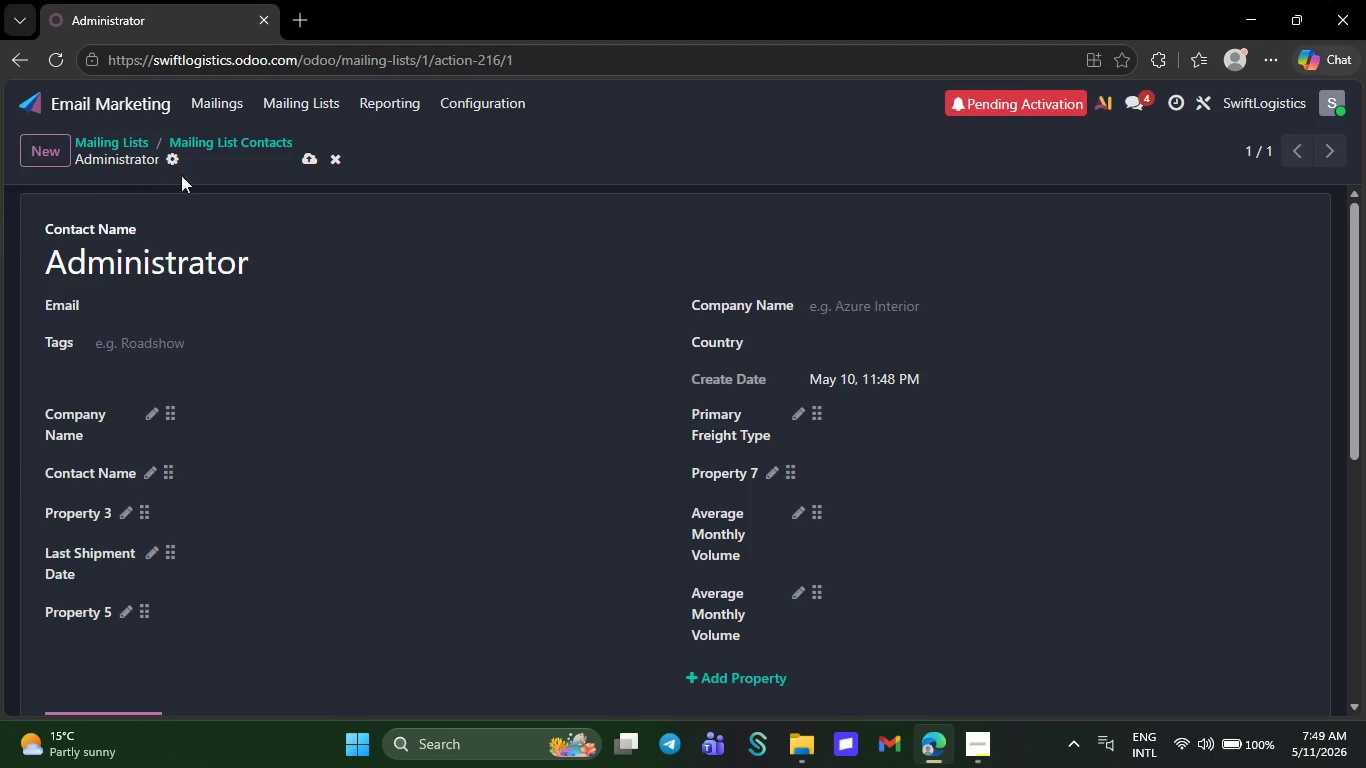 
left_click([303, 160])
 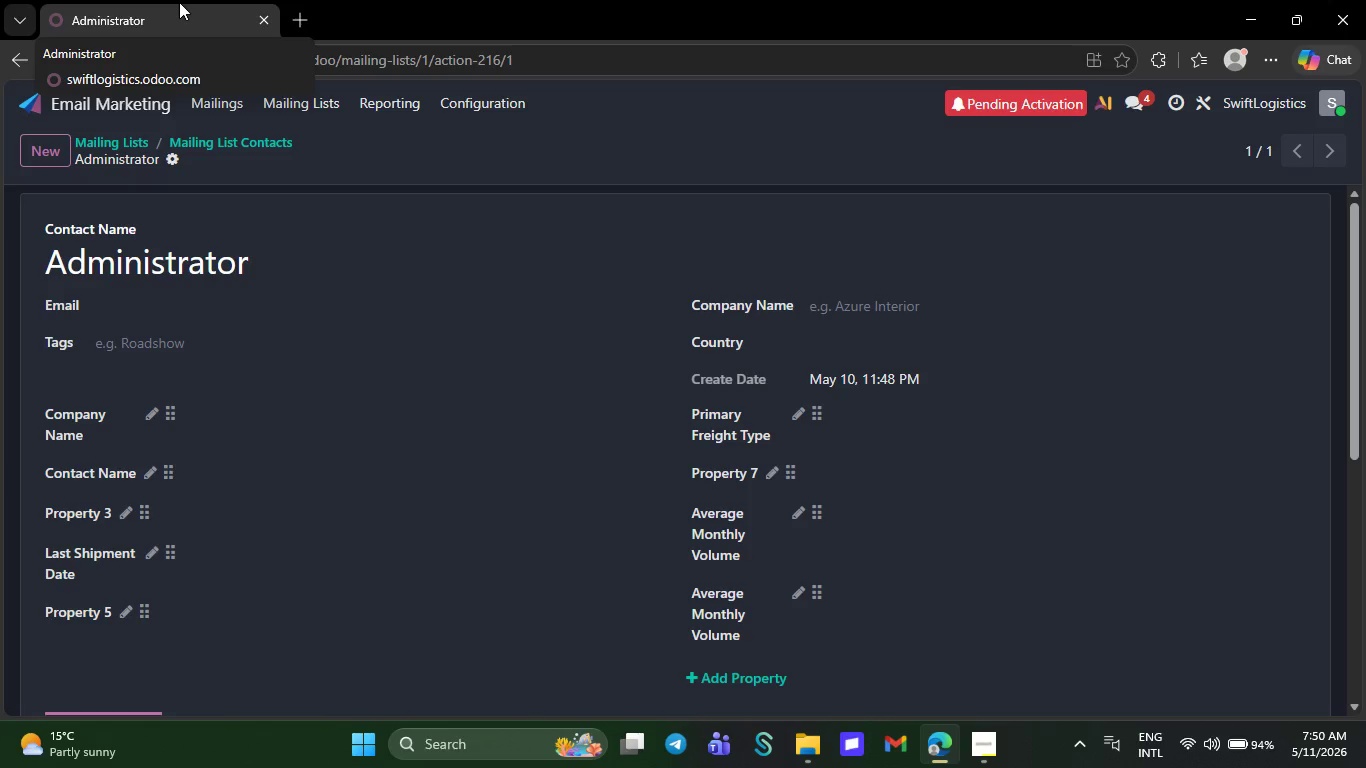 
wait(67.08)
 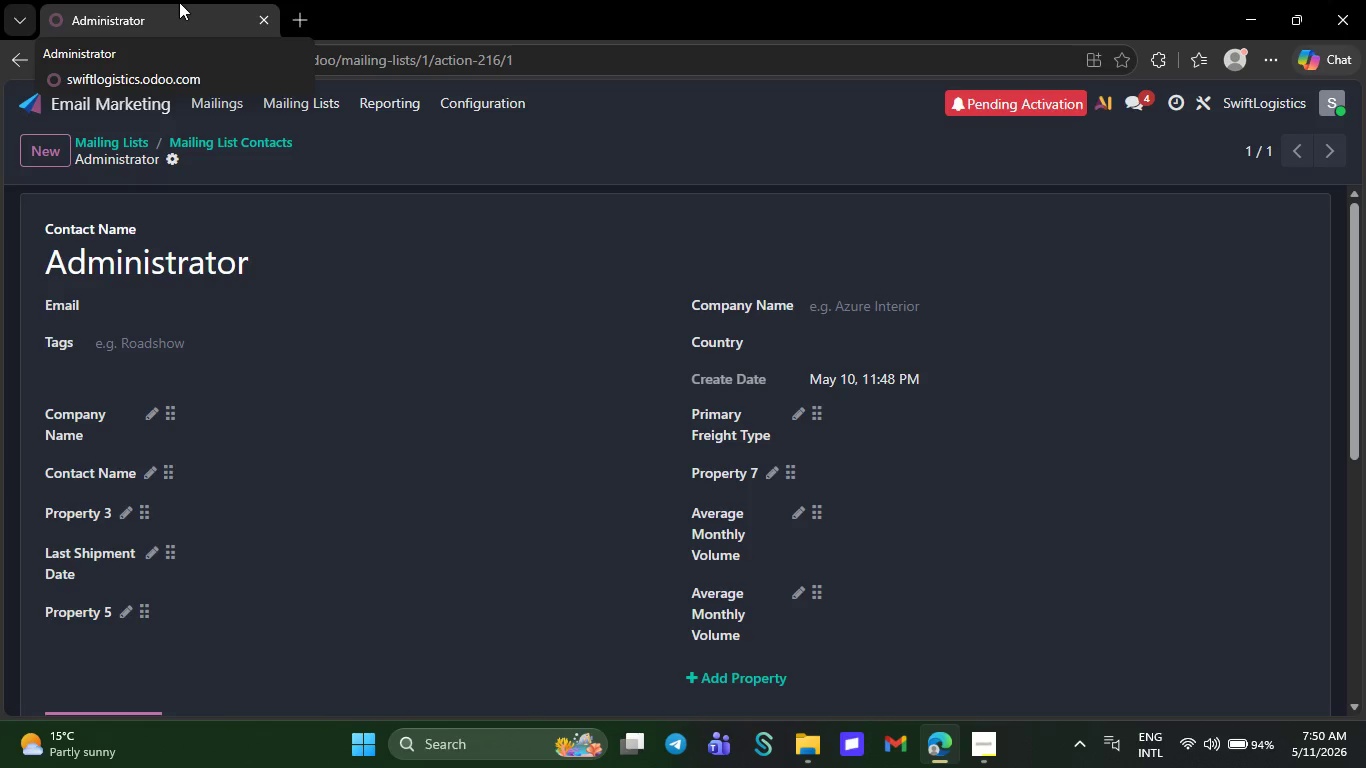 
left_click([328, 94])
 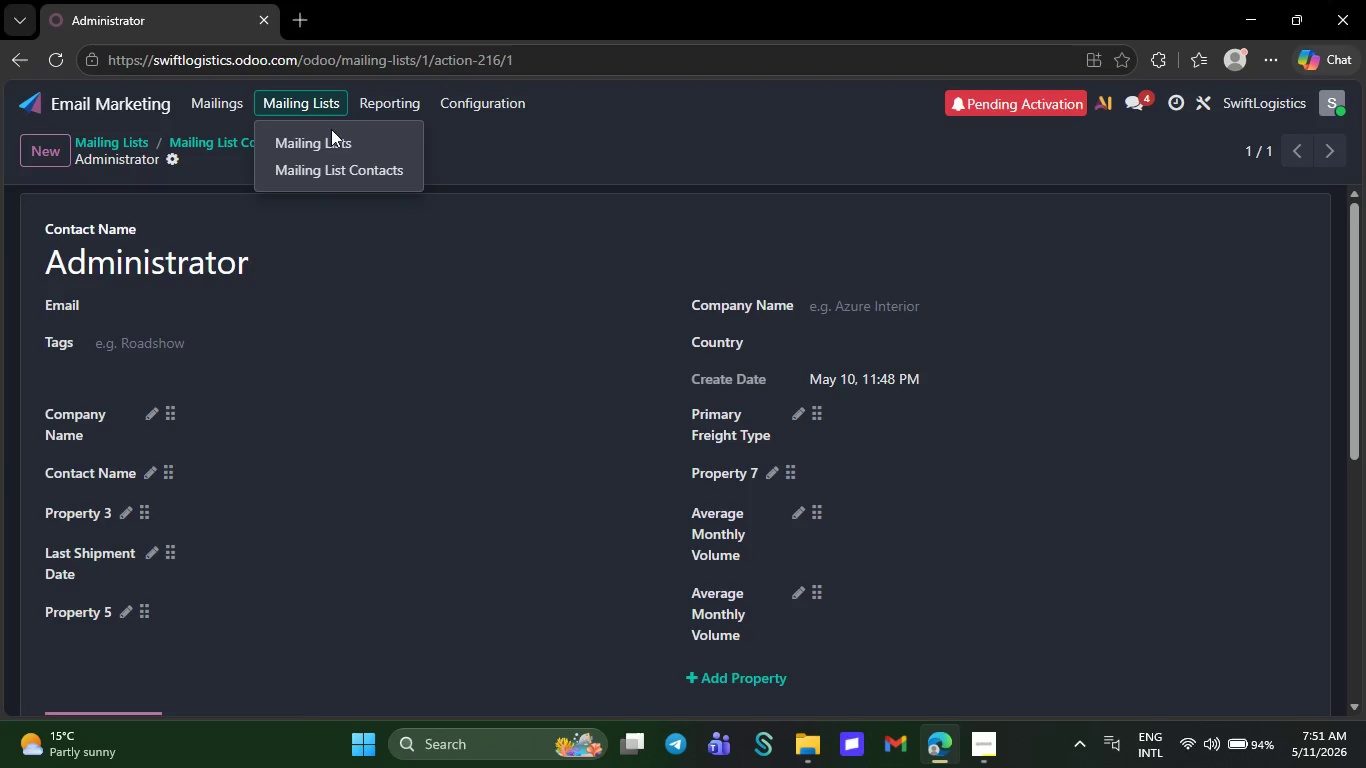 
left_click([332, 132])
 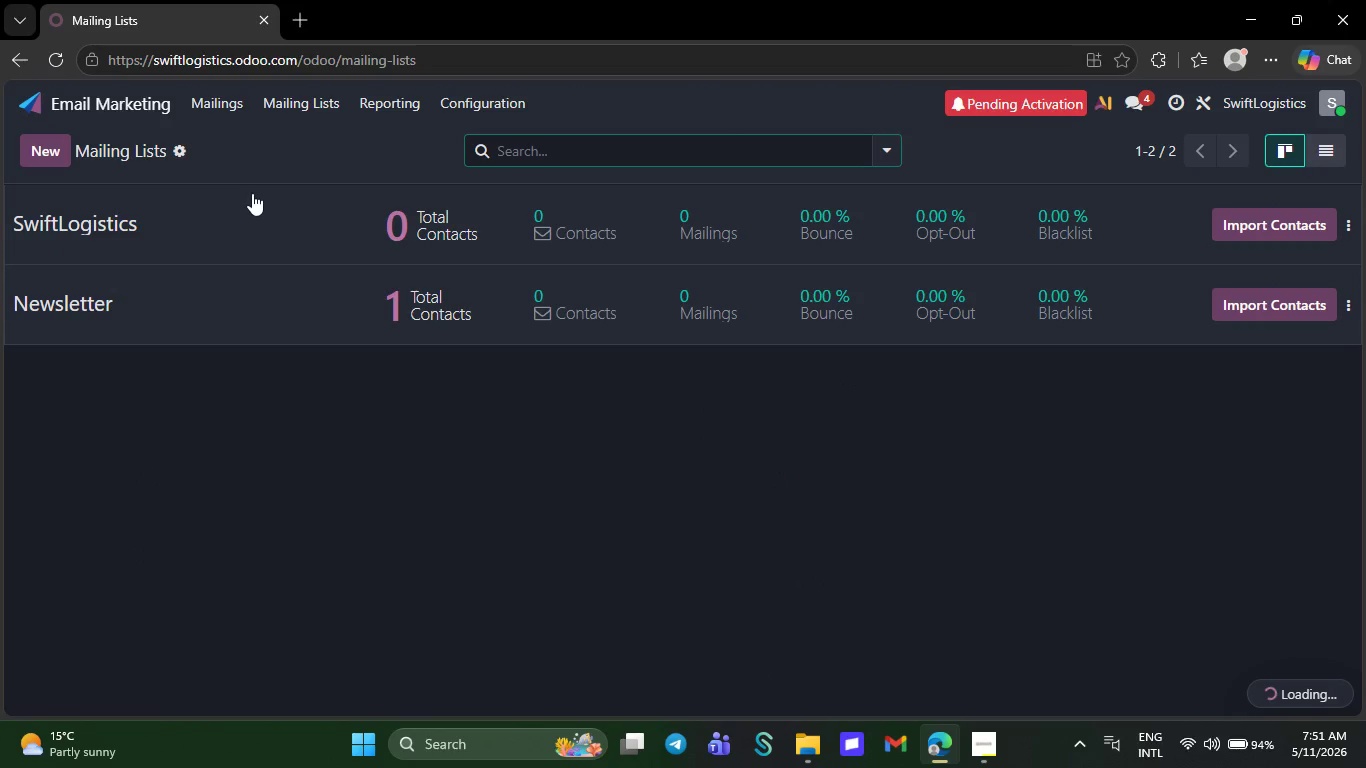 
left_click([252, 195])
 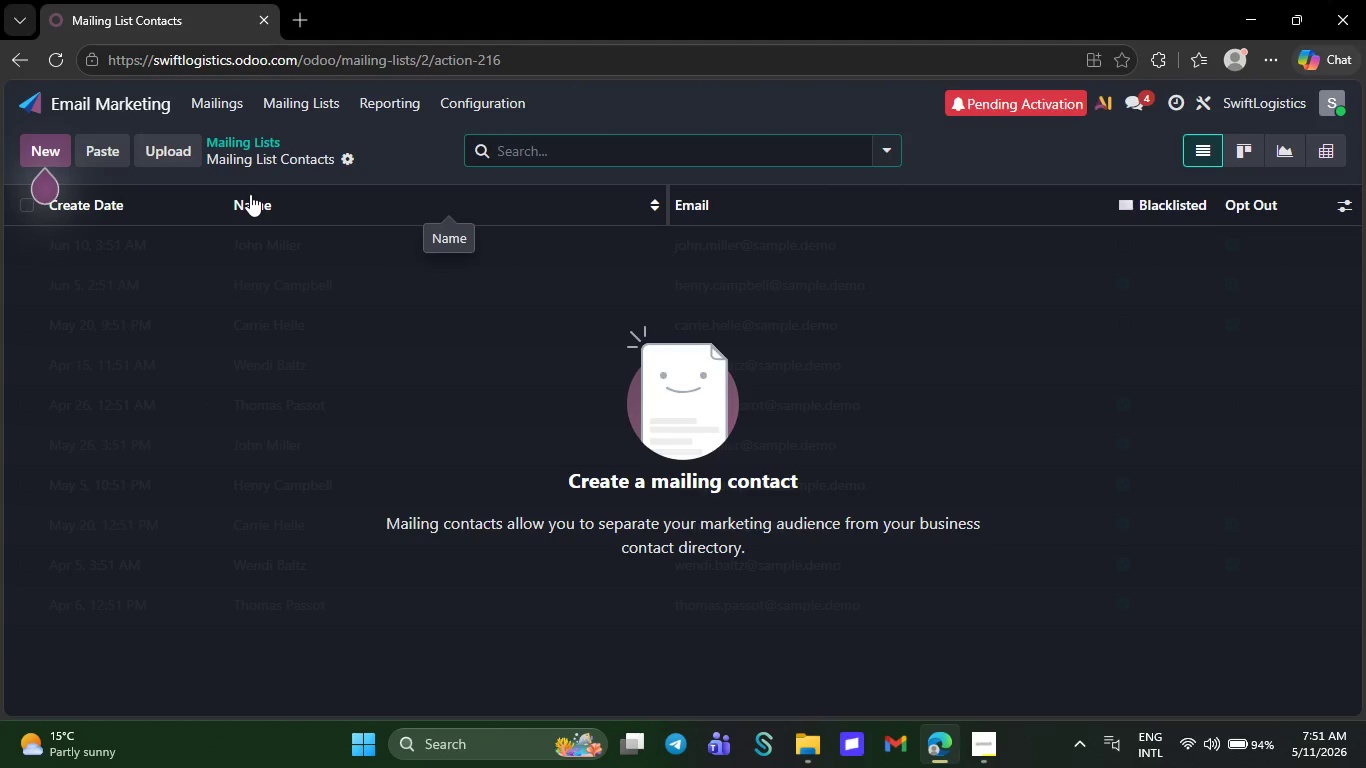 
wait(39.53)
 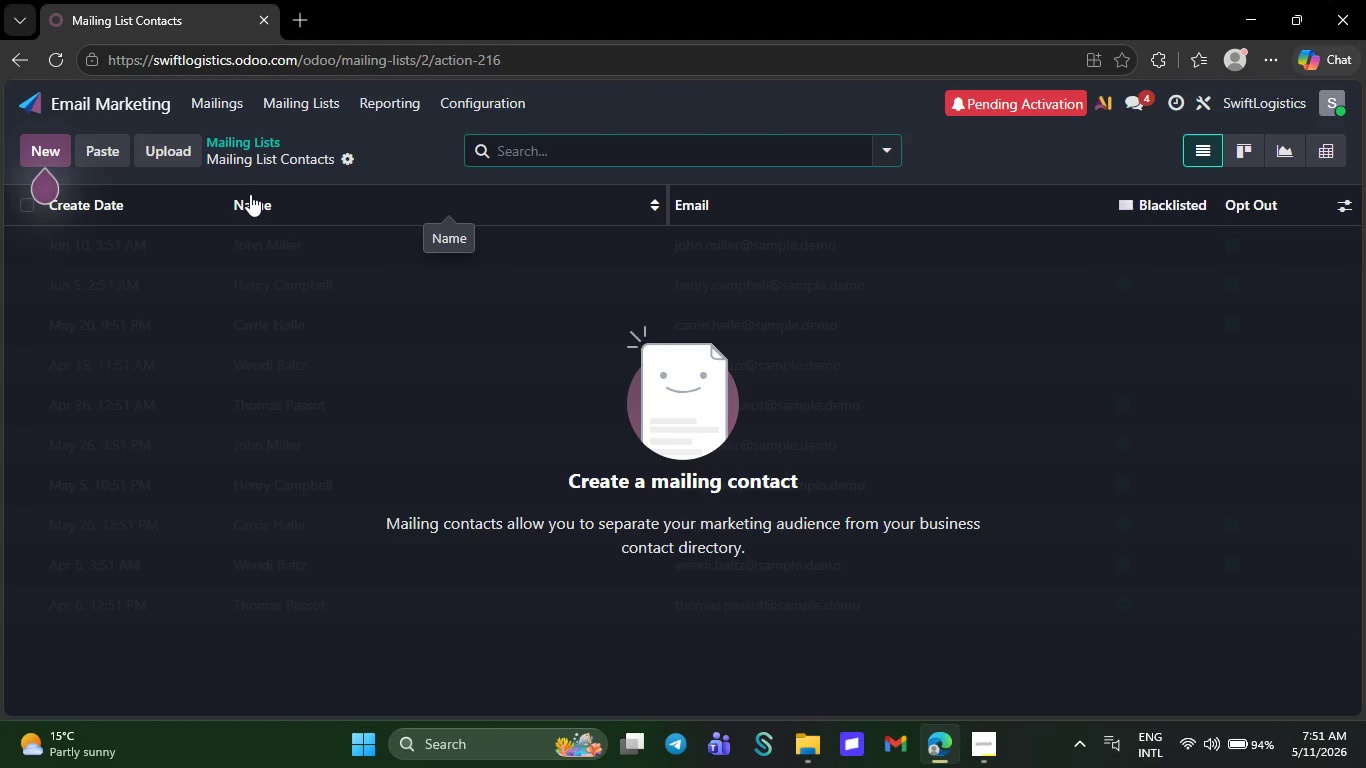 
left_click([159, 156])
 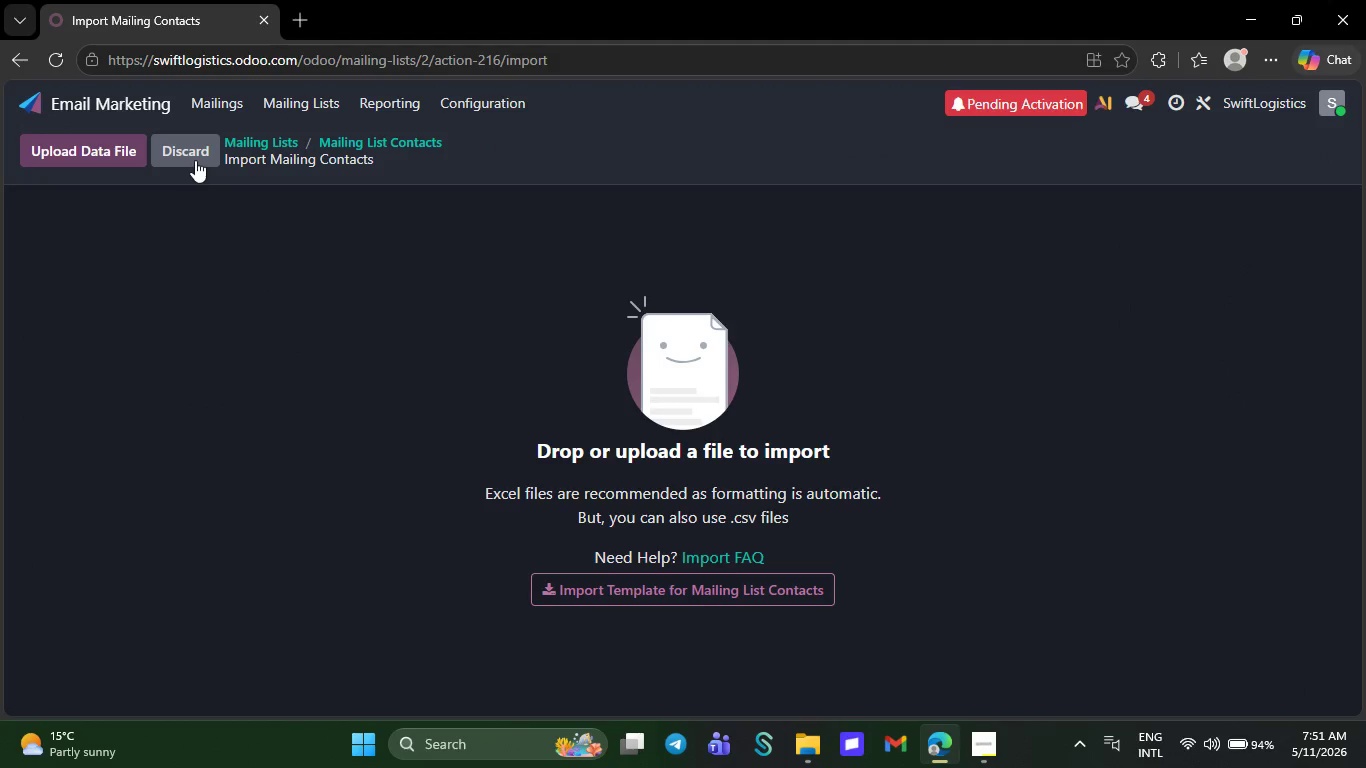 
left_click([108, 145])
 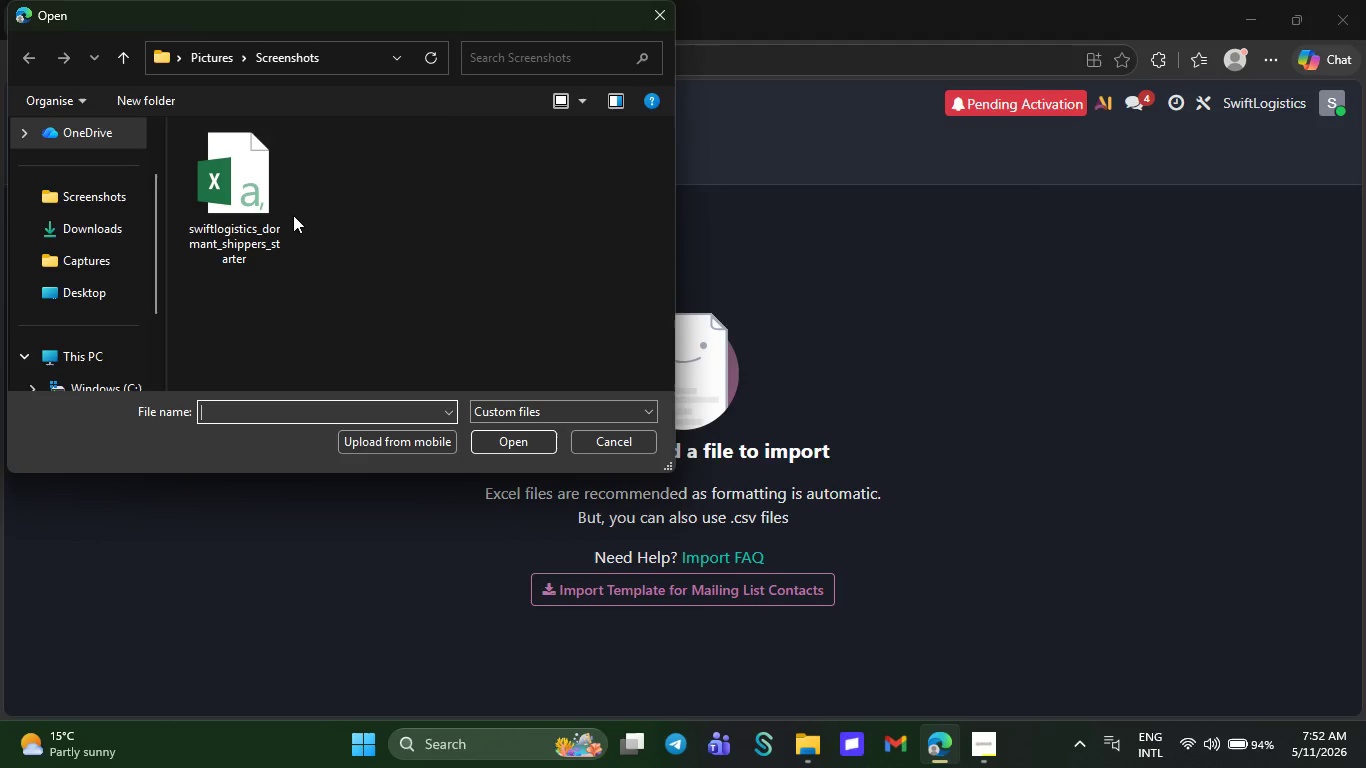 
wait(35.76)
 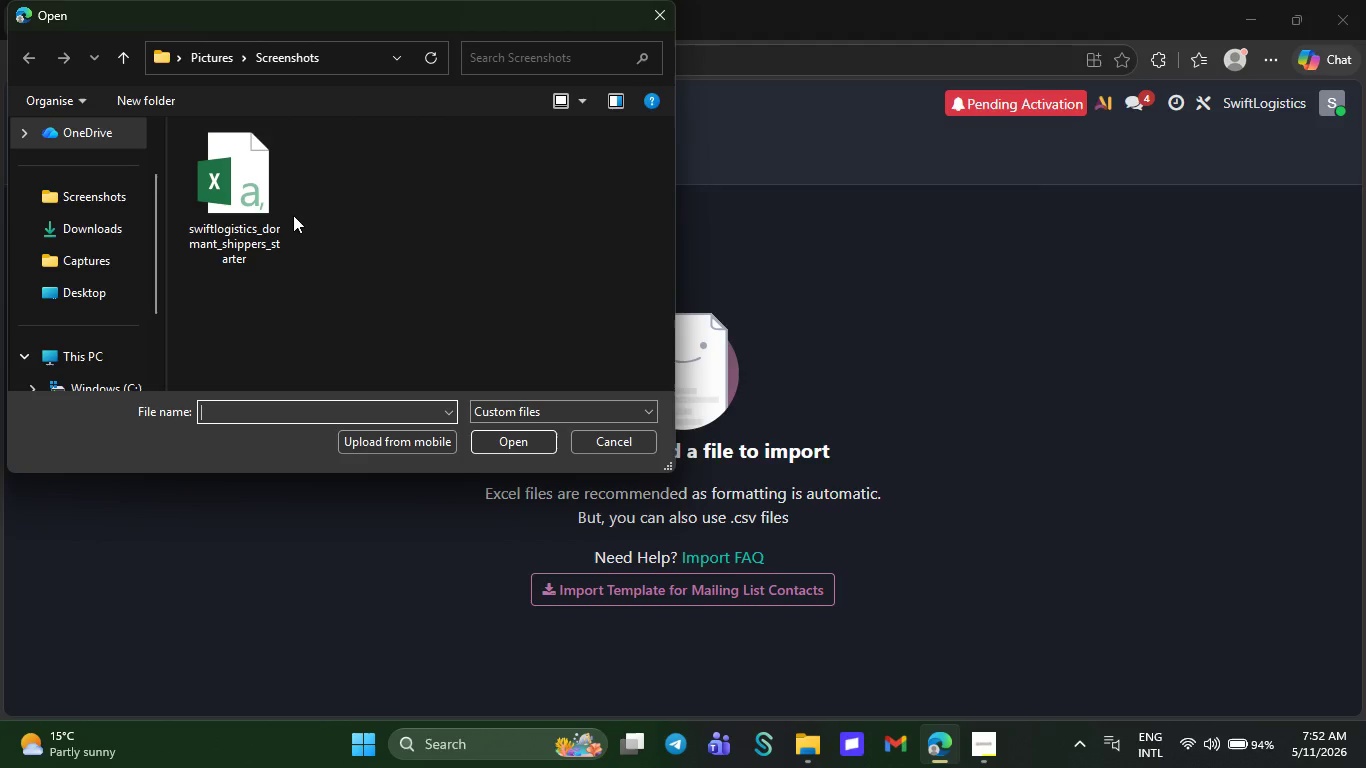 
left_click([429, 439])
 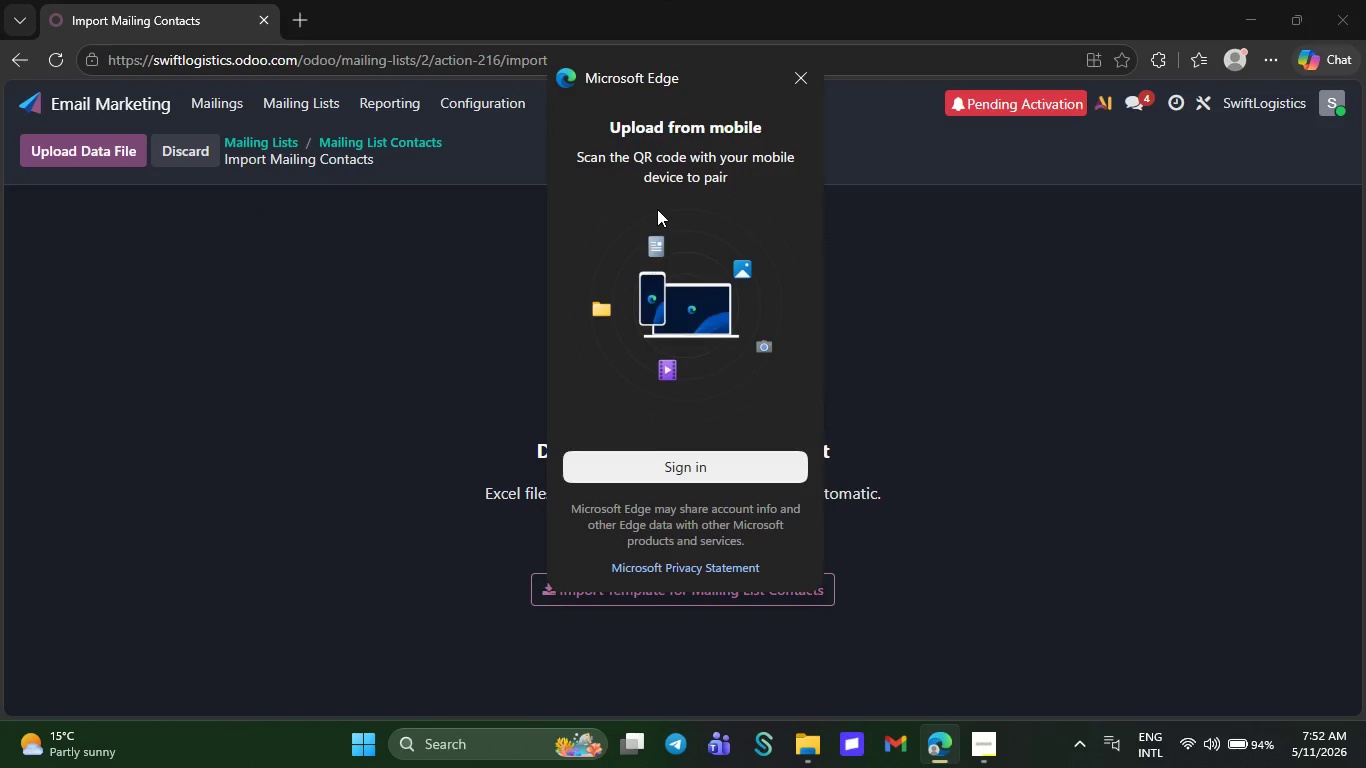 
left_click([797, 77])
 